 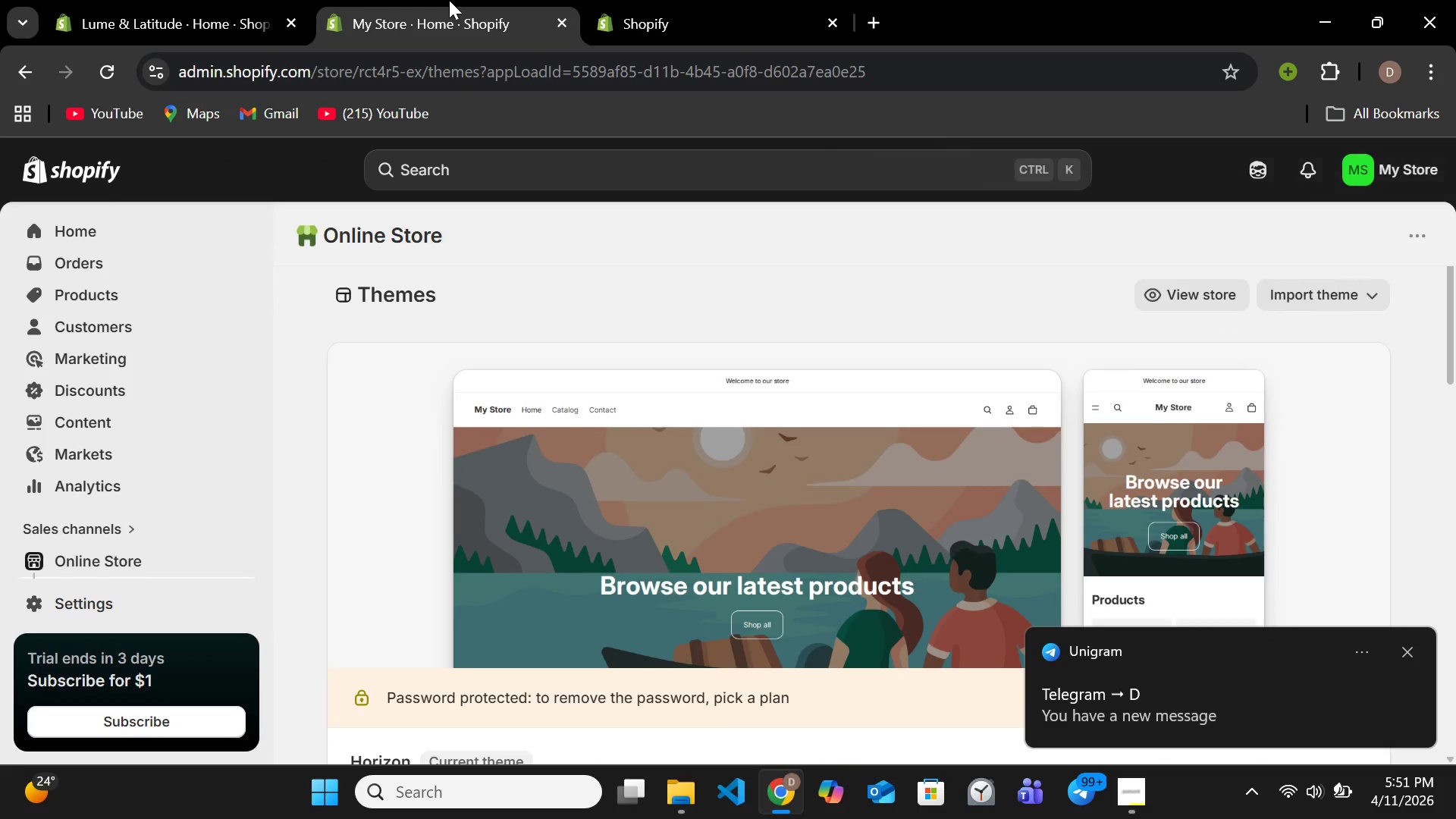 
left_click([1429, 164])
 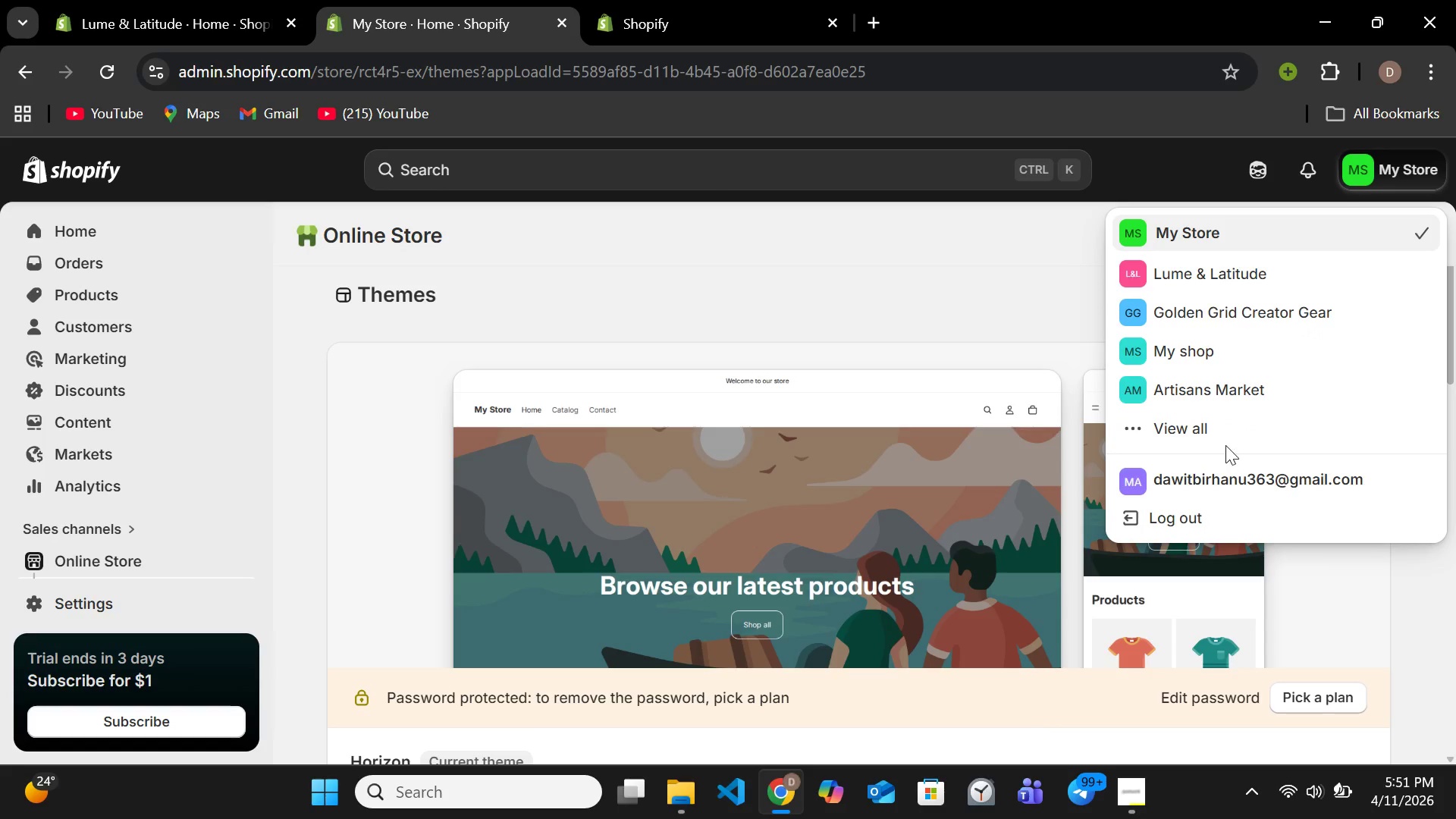 
left_click([1219, 438])
 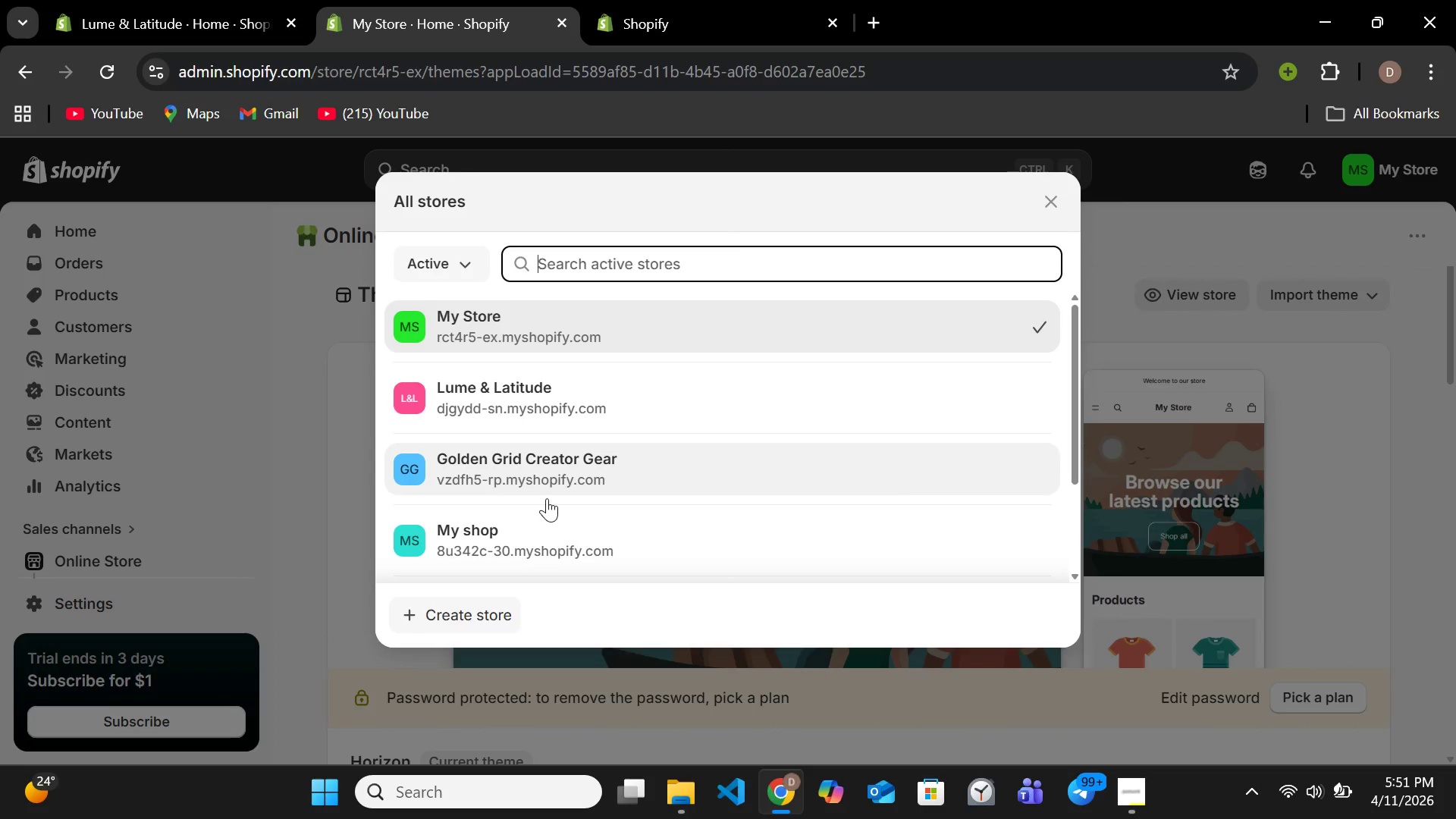 
scroll: coordinate [542, 508], scroll_direction: down, amount: 3.0
 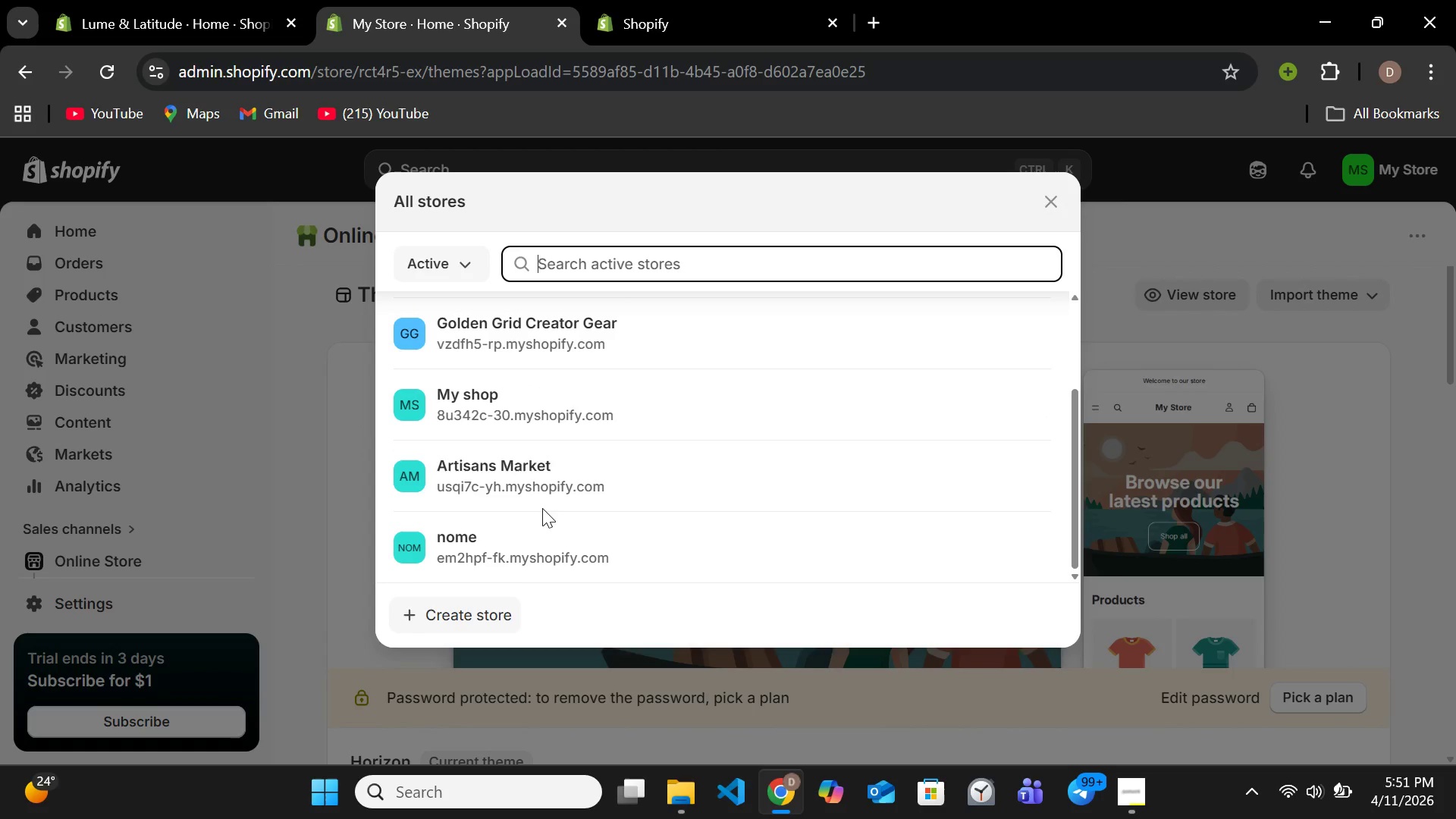 
scroll: coordinate [542, 508], scroll_direction: none, amount: 0.0
 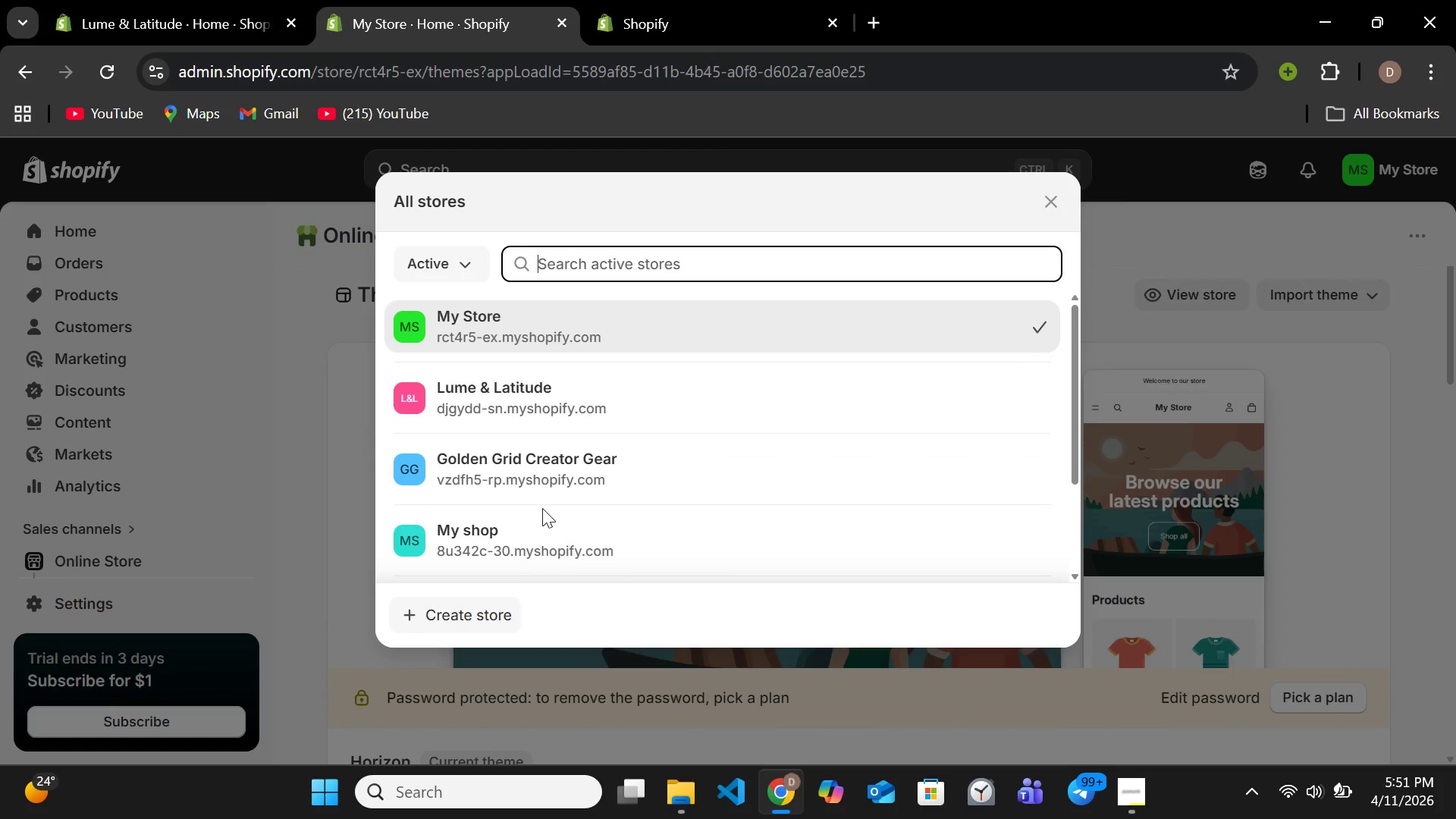 
scroll: coordinate [542, 508], scroll_direction: up, amount: 2.0
 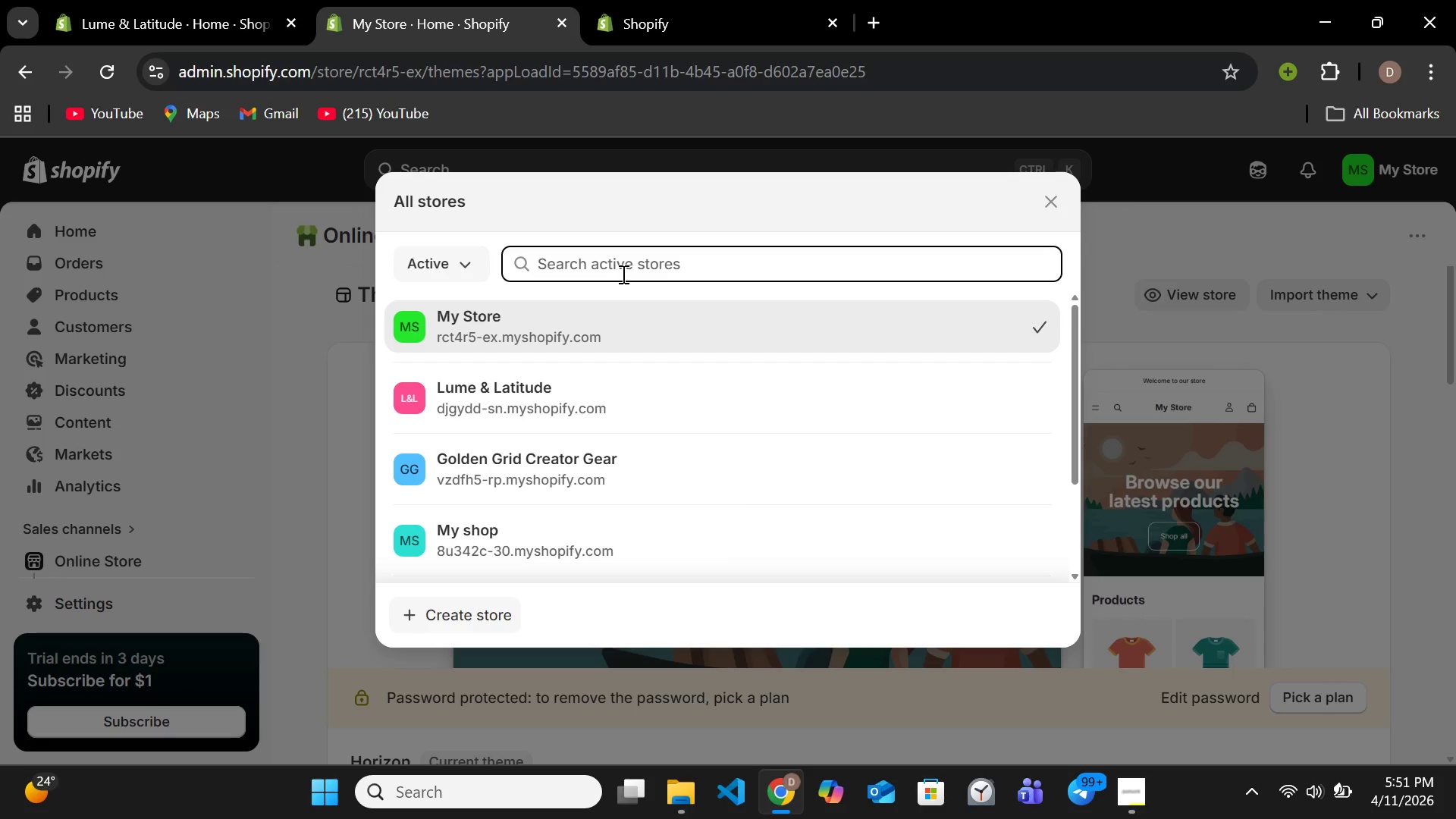 
wait(6.59)
 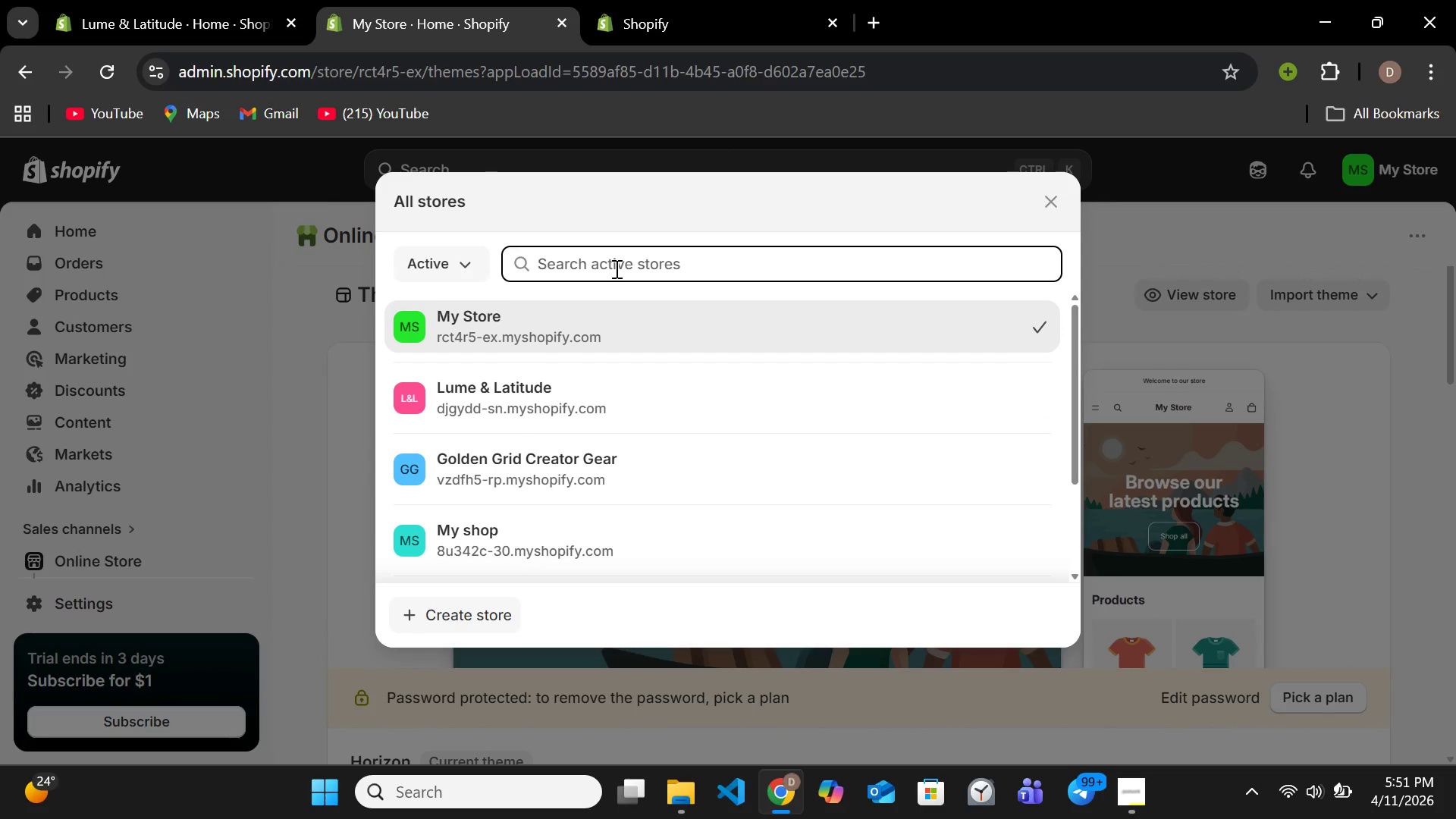 
left_click([1055, 199])
 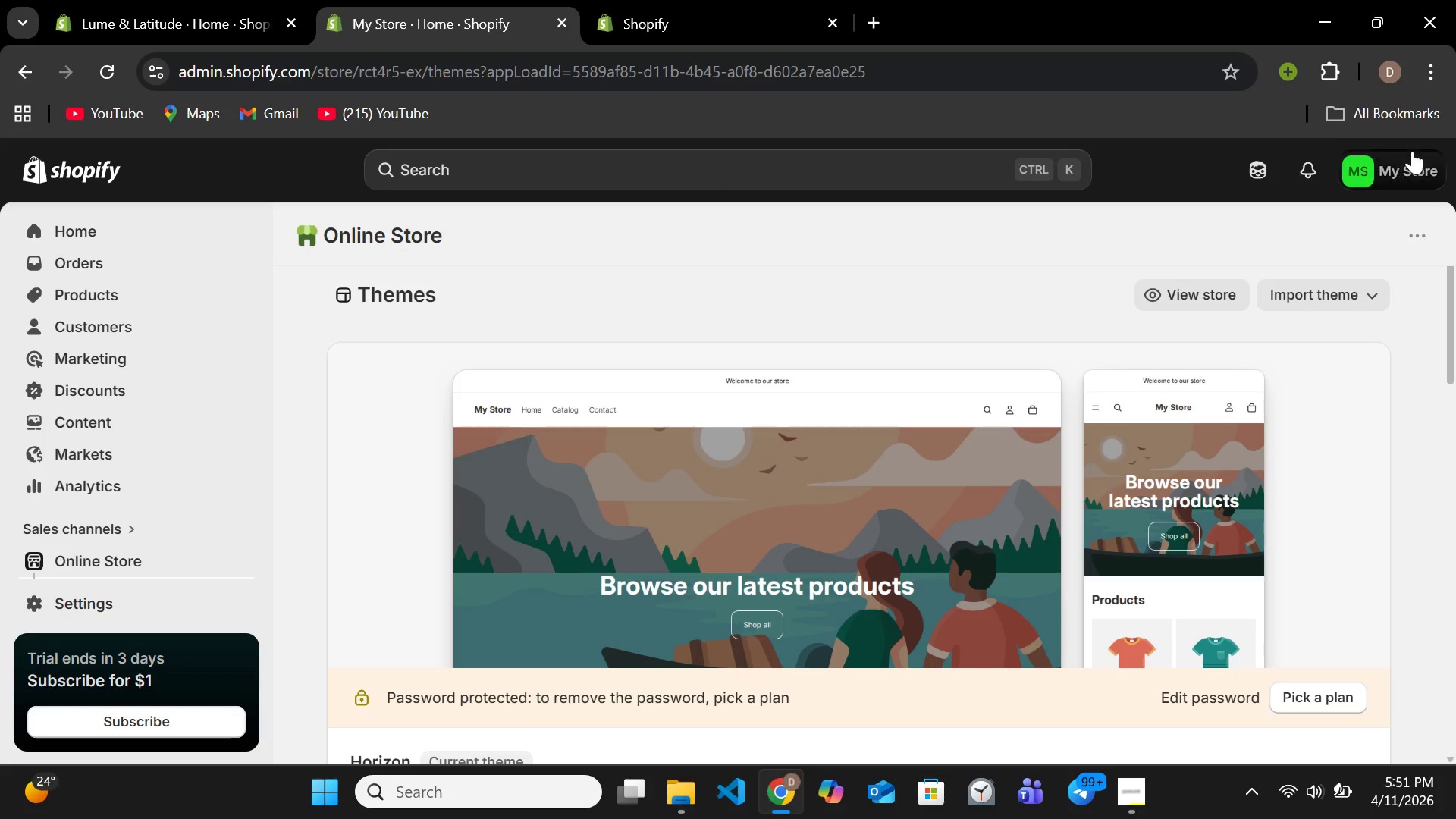 
left_click([1412, 151])
 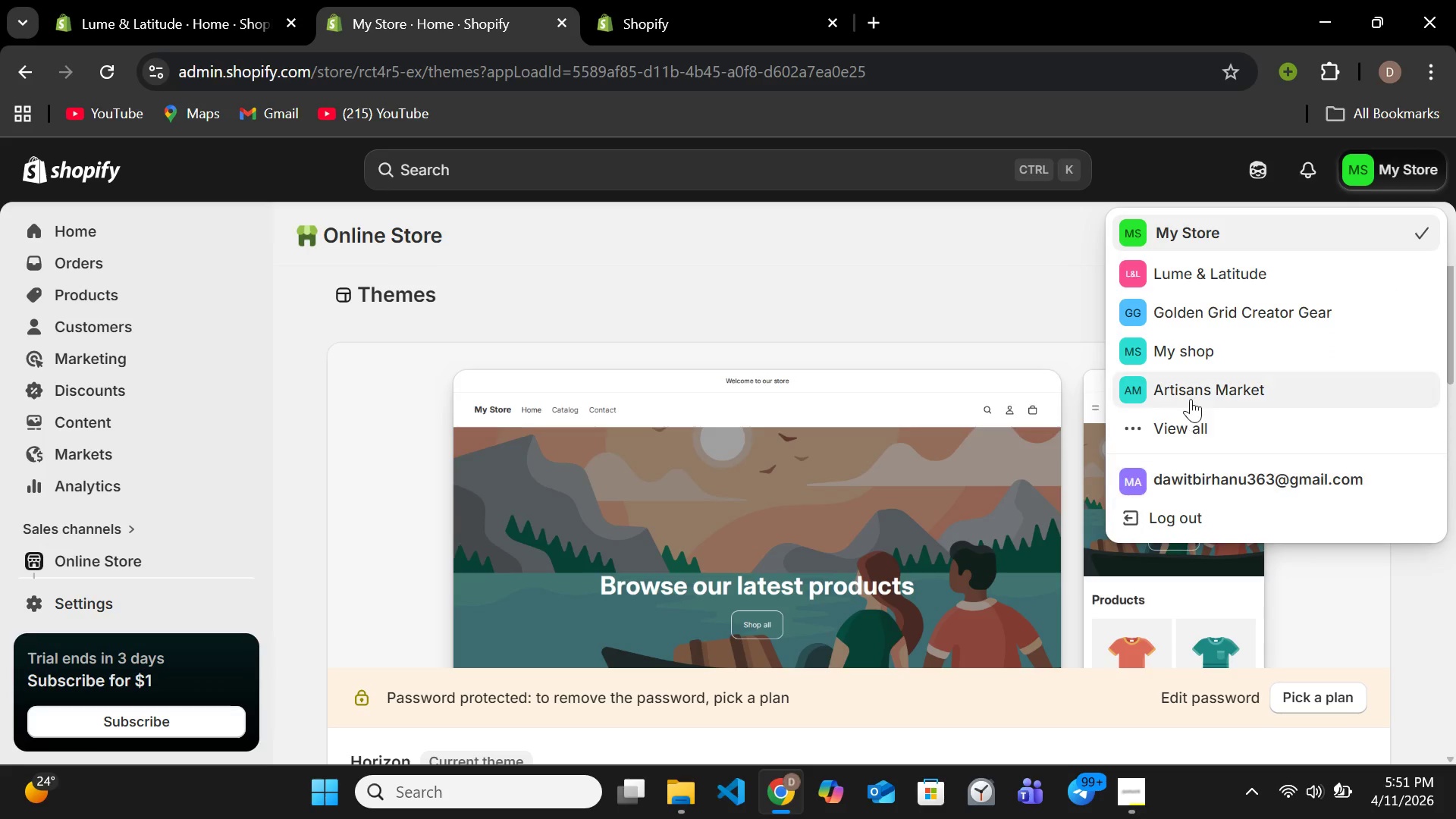 
scroll: coordinate [1191, 399], scroll_direction: down, amount: 2.0
 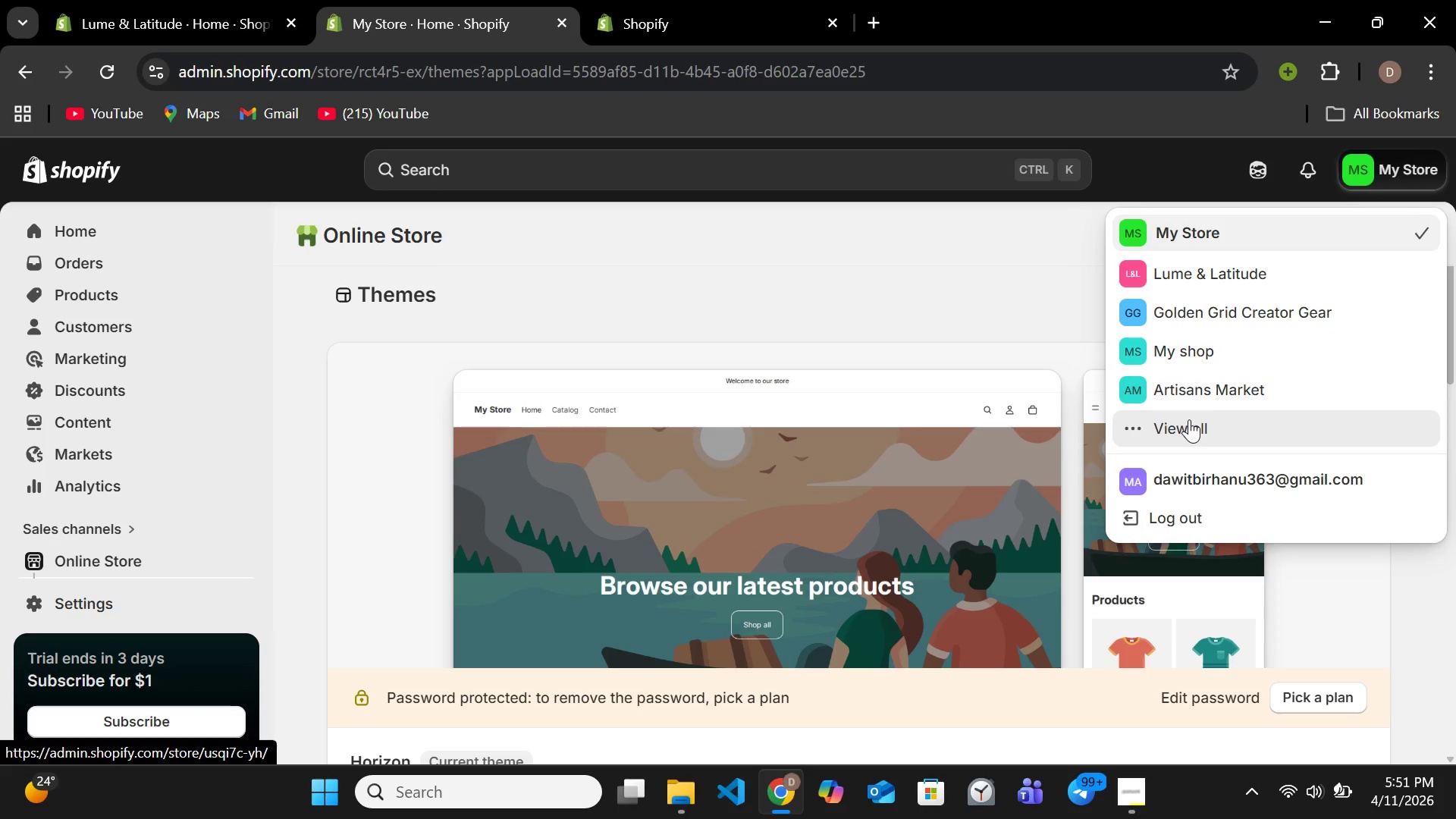 
left_click([1189, 419])
 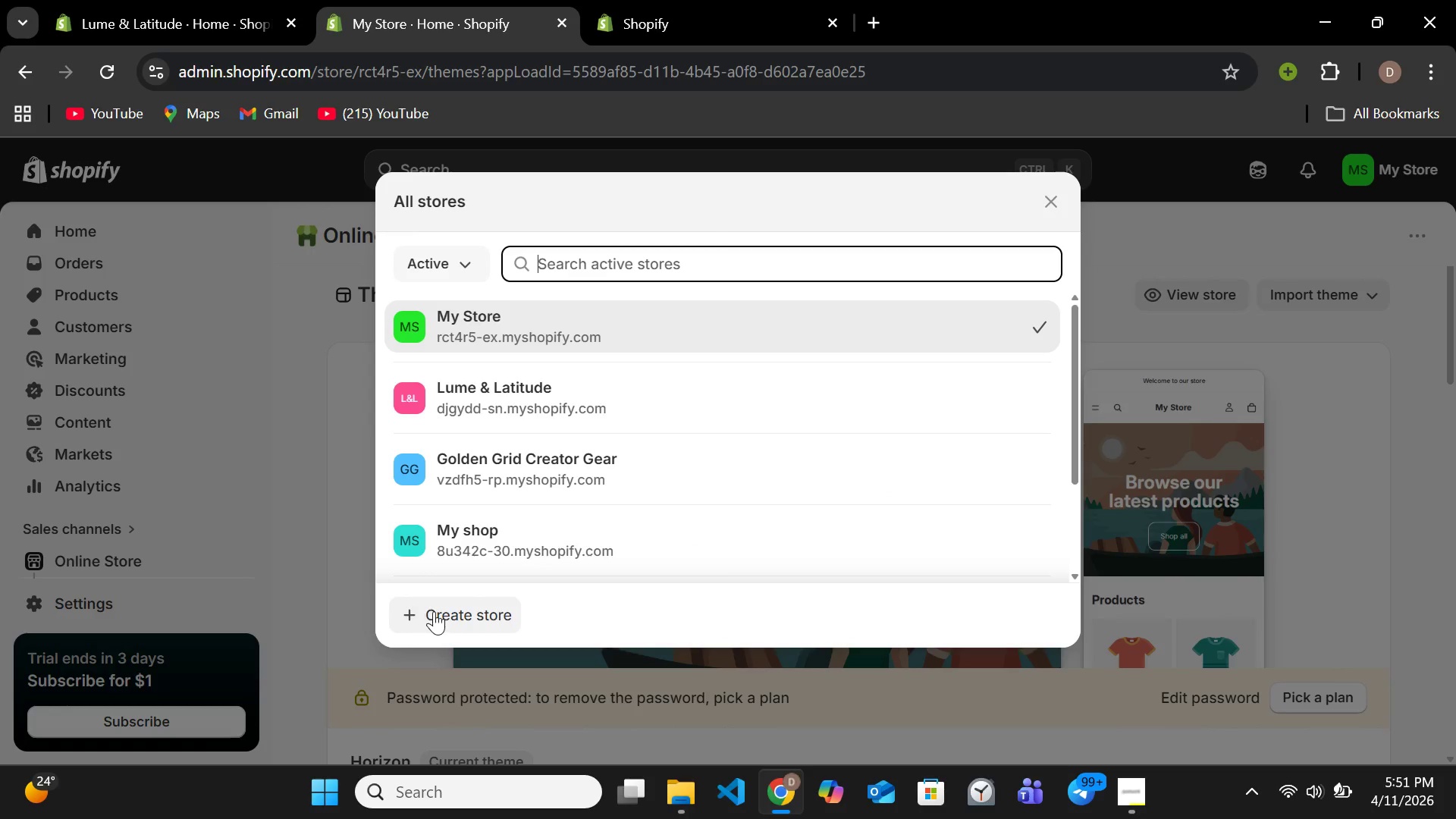 
left_click([438, 608])
 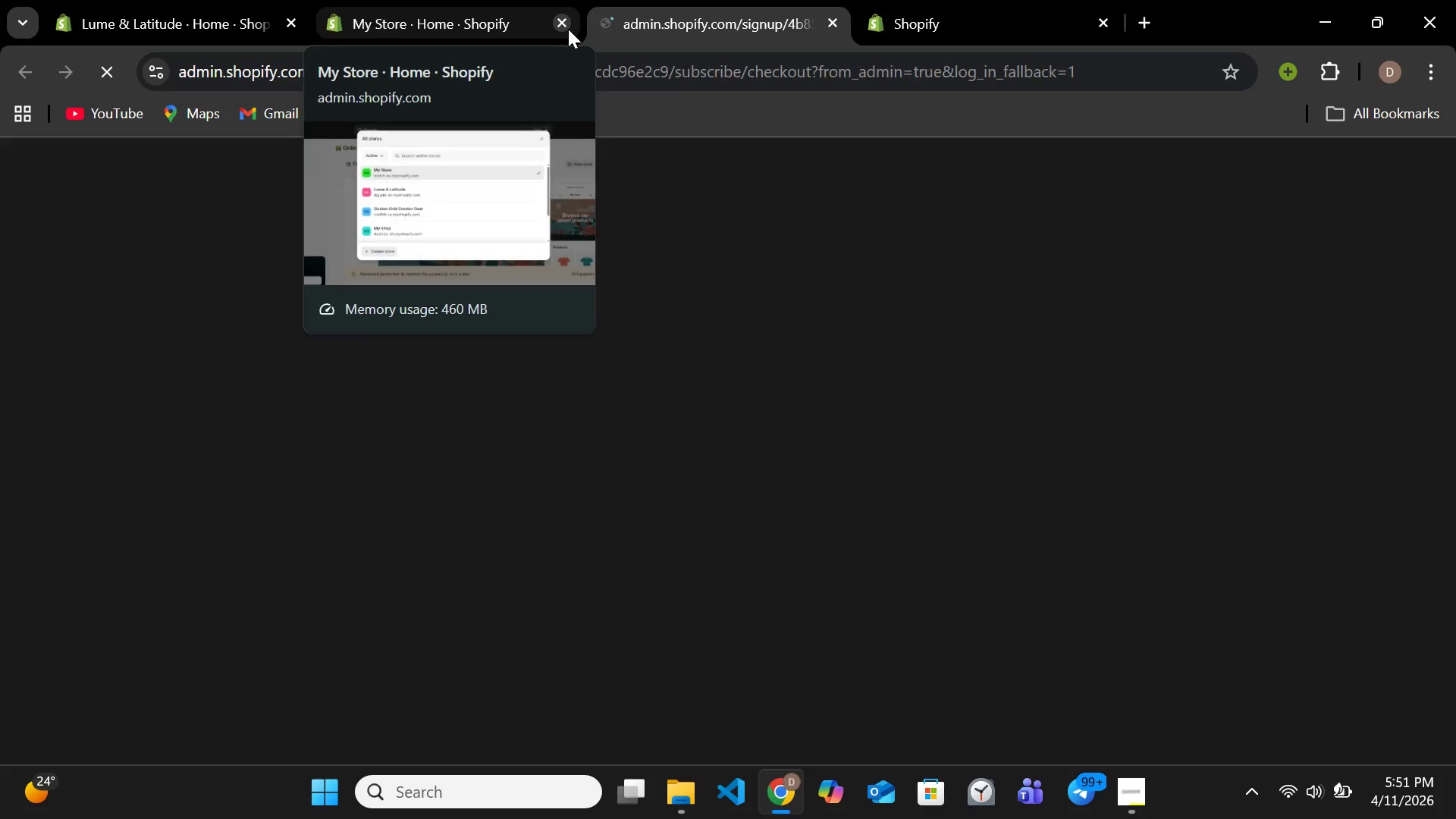 
left_click([568, 29])
 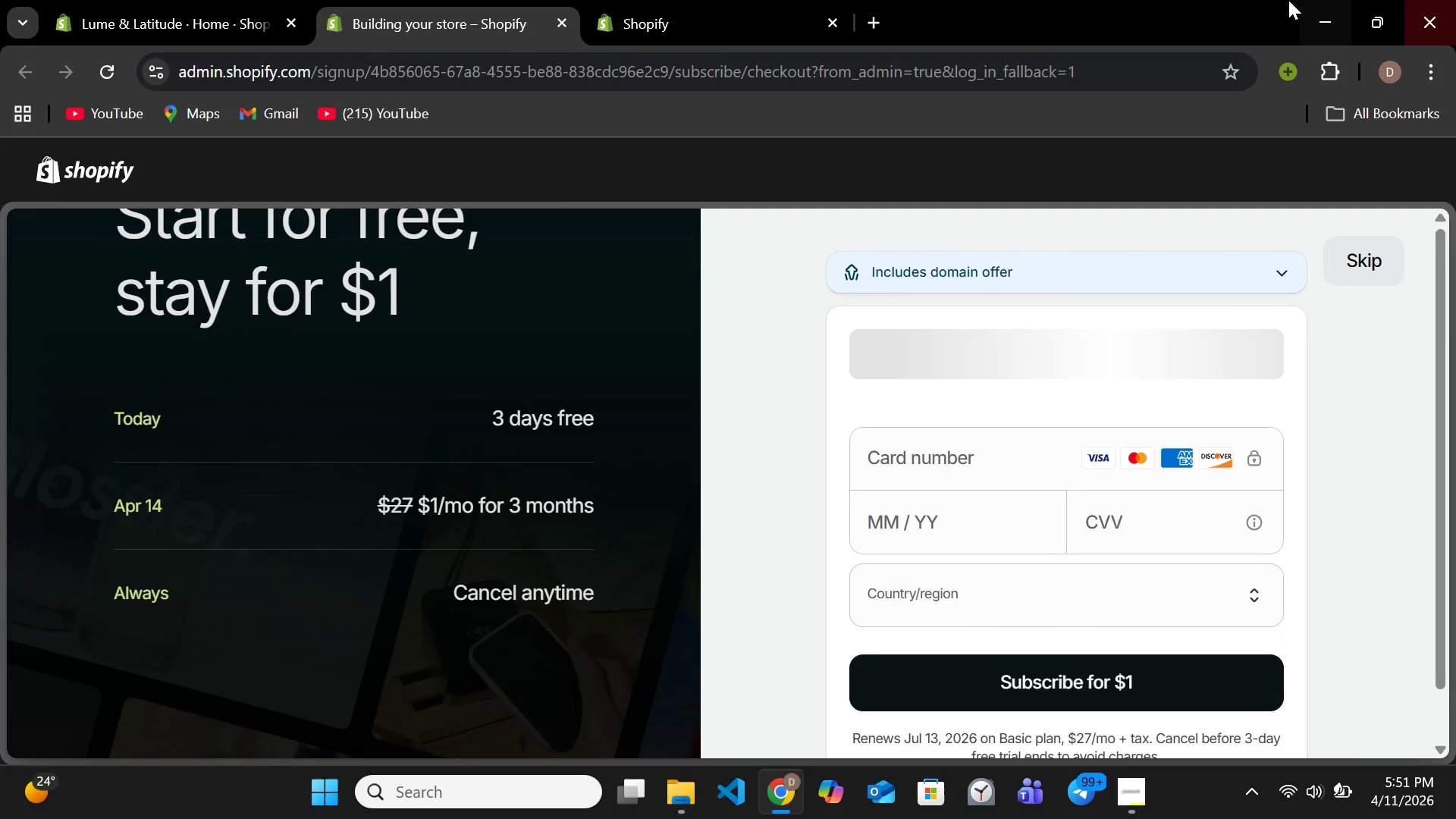 
wait(6.77)
 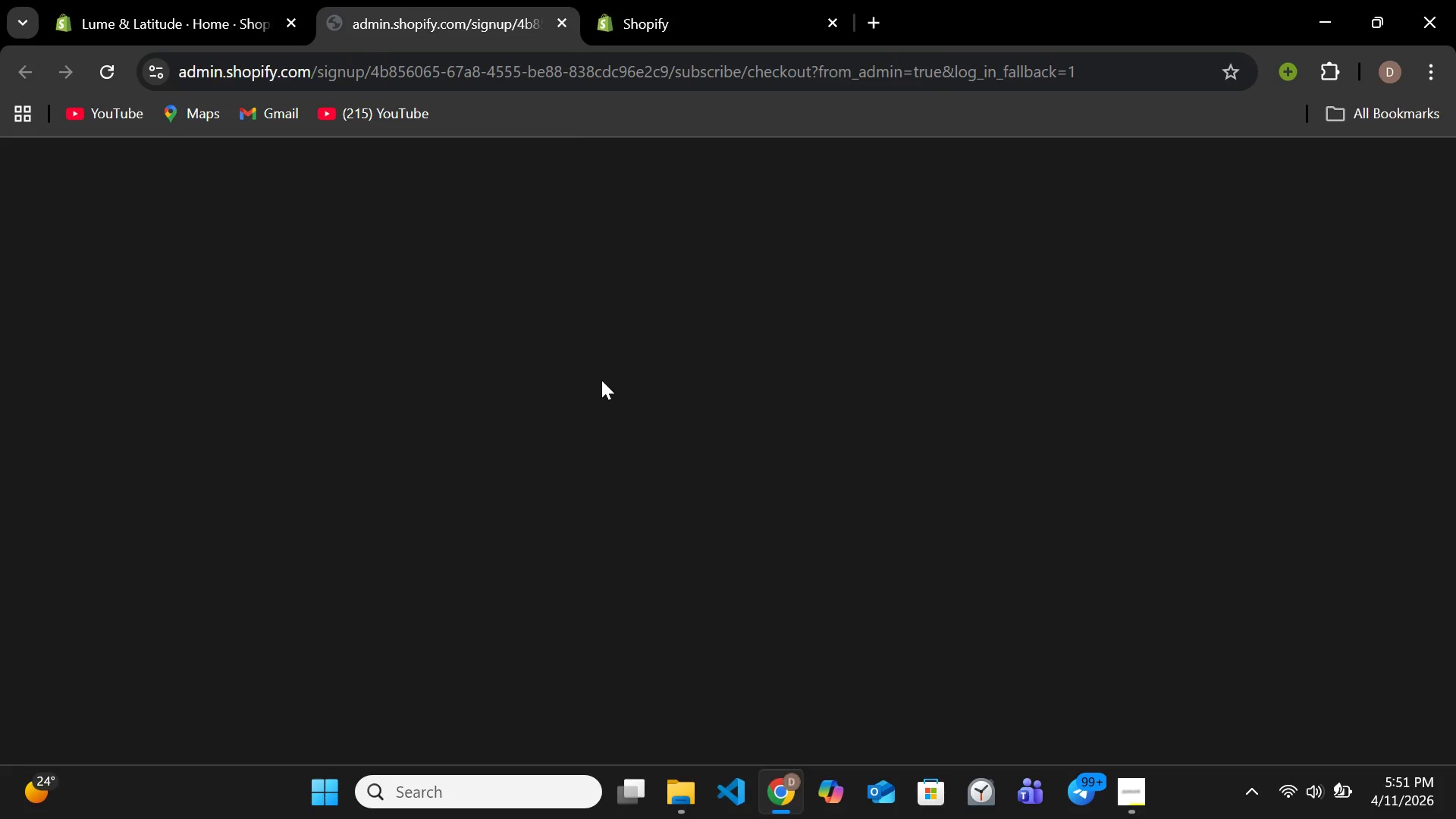 
left_click([1367, 274])
 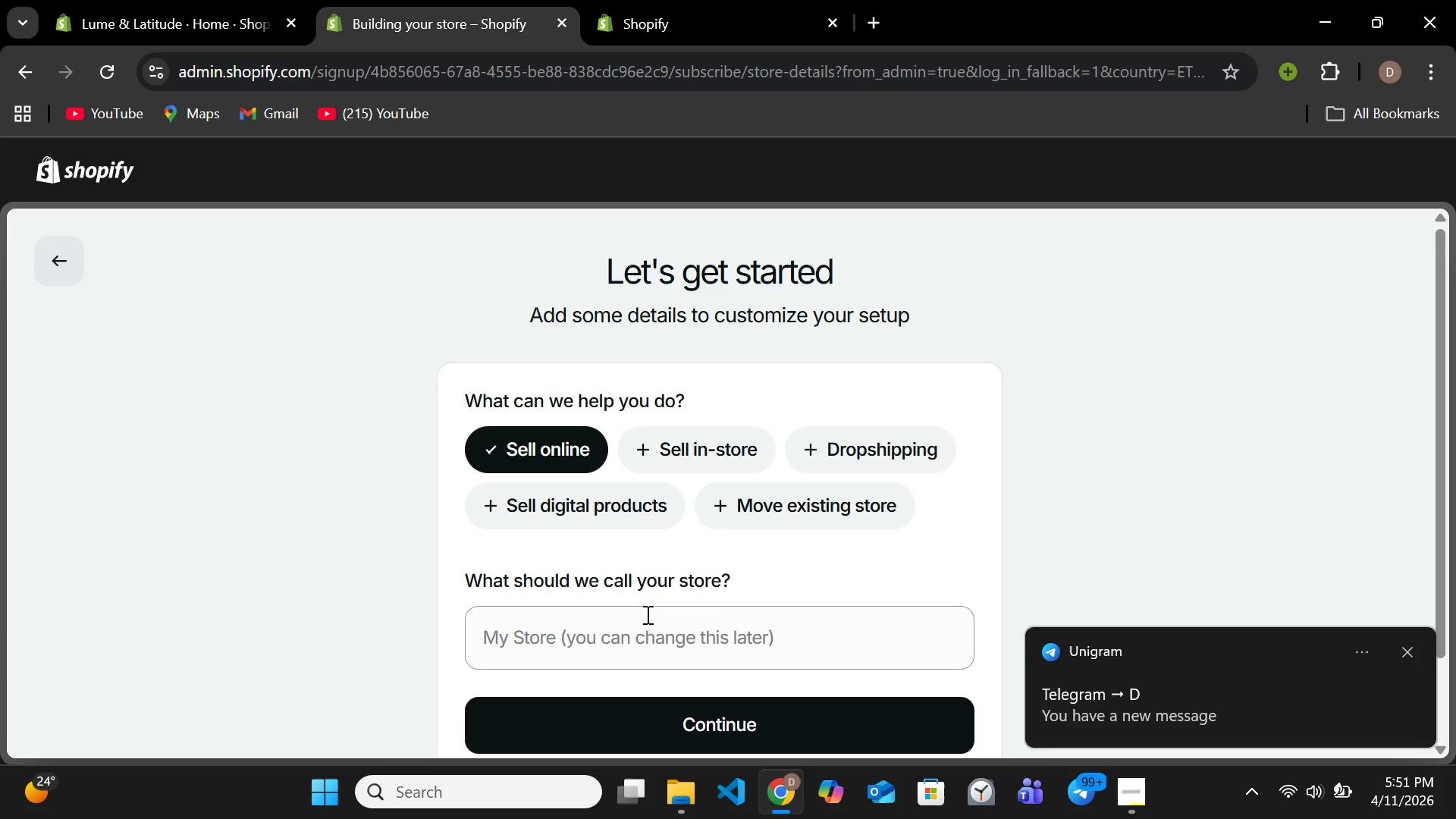 
left_click([642, 631])
 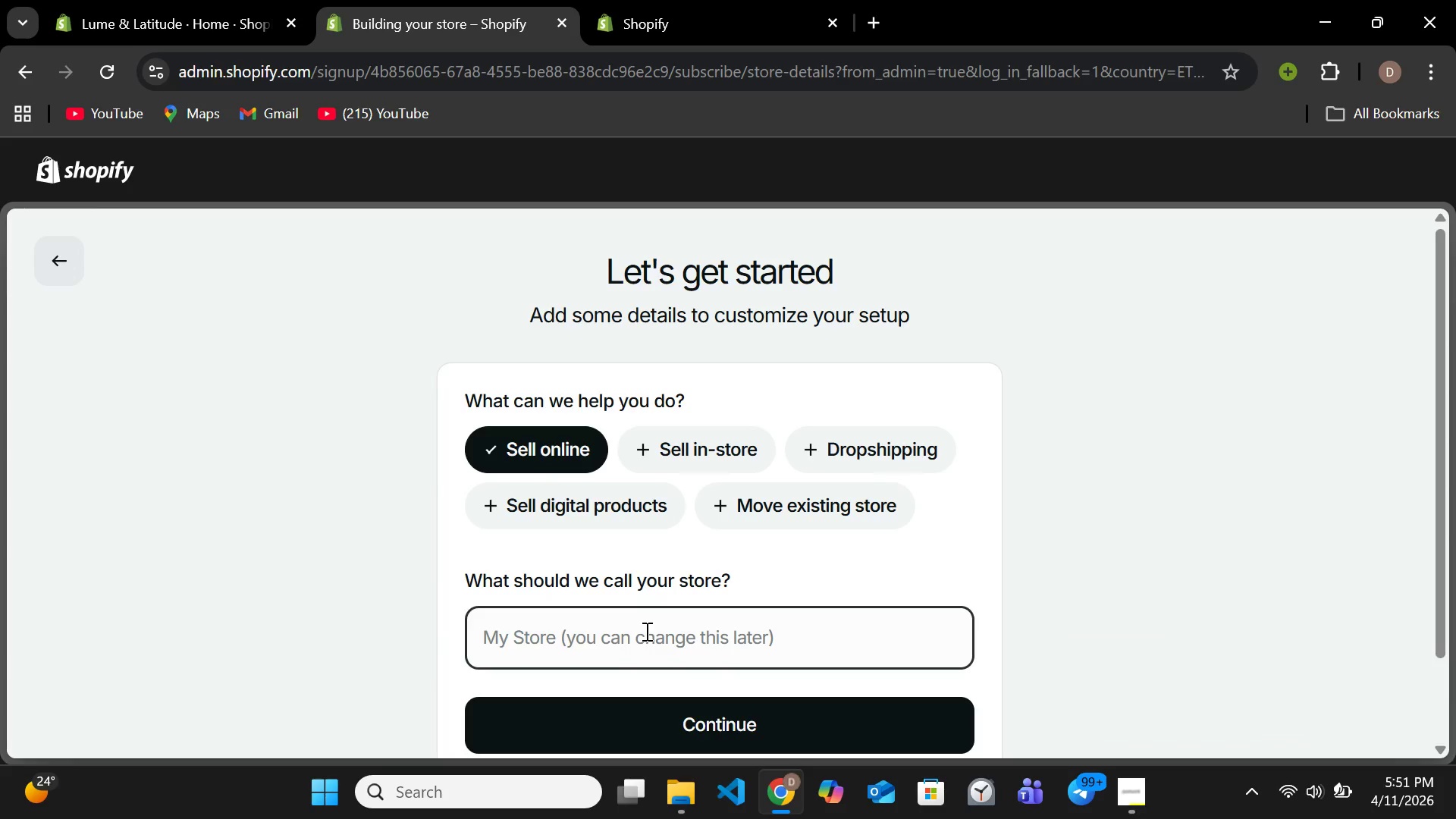 
type(Silver )
key(Backspace)
type(Flow Bath Solutions)
 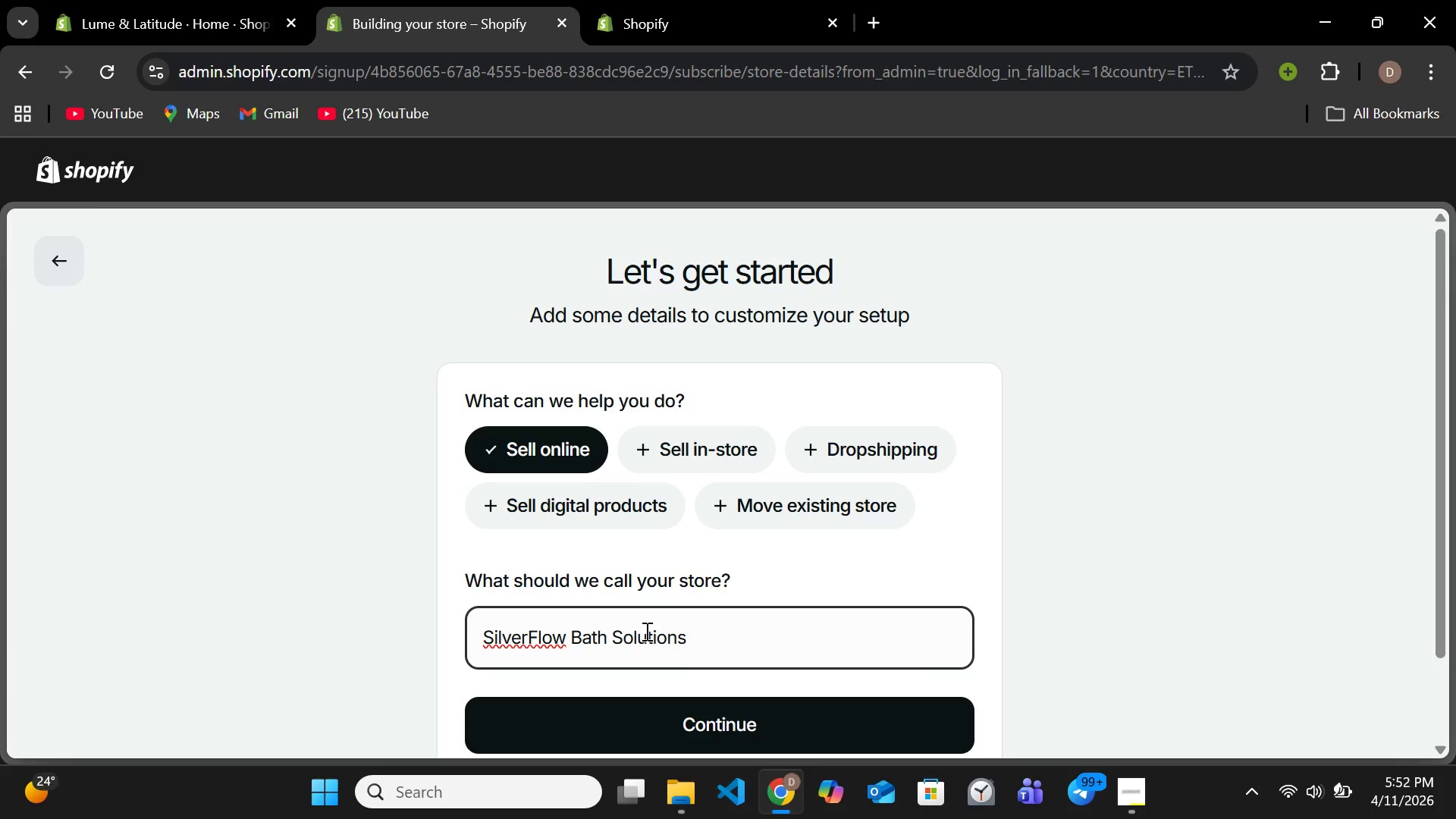 
left_click([550, 464])
 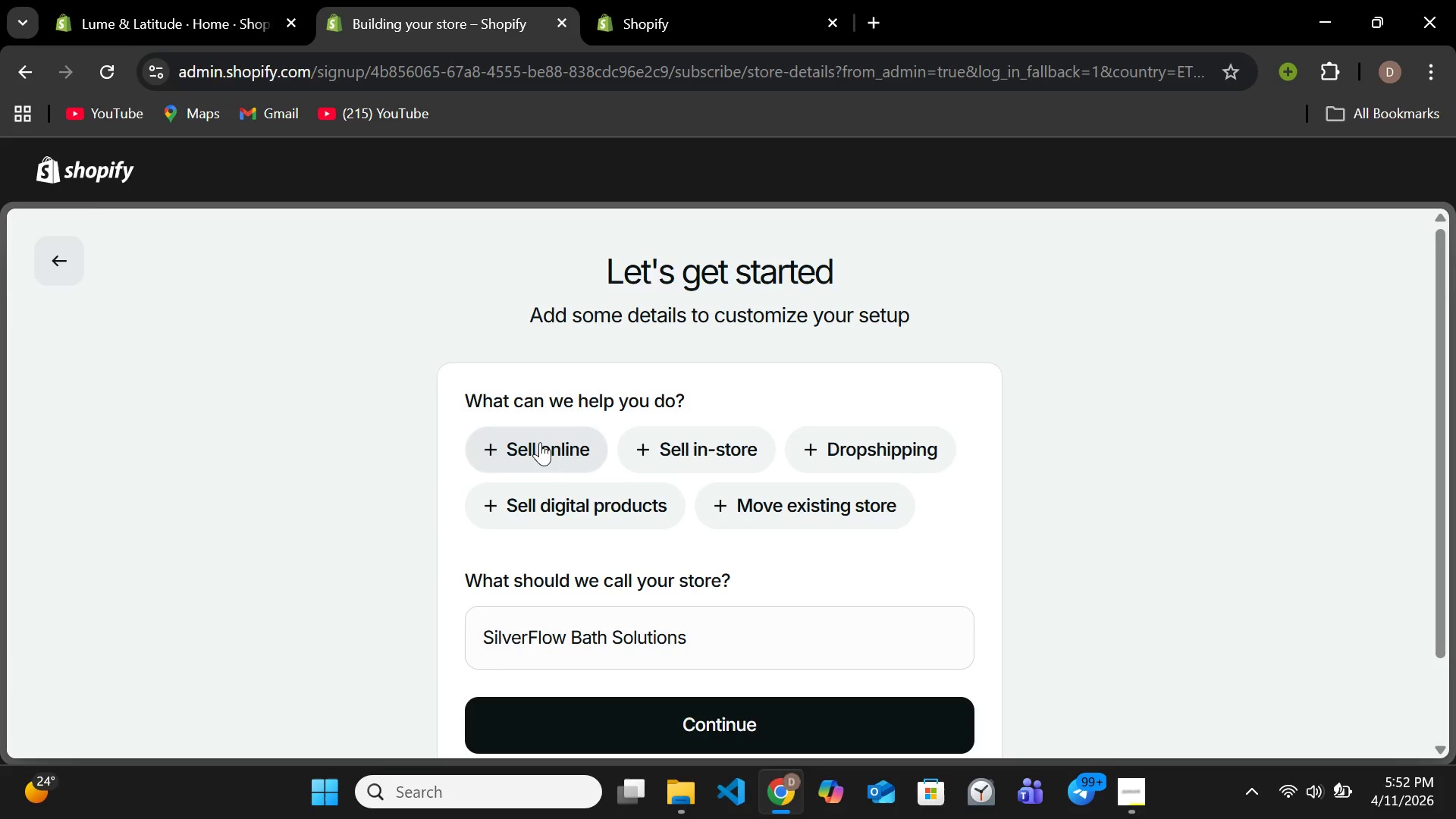 
left_click([540, 442])
 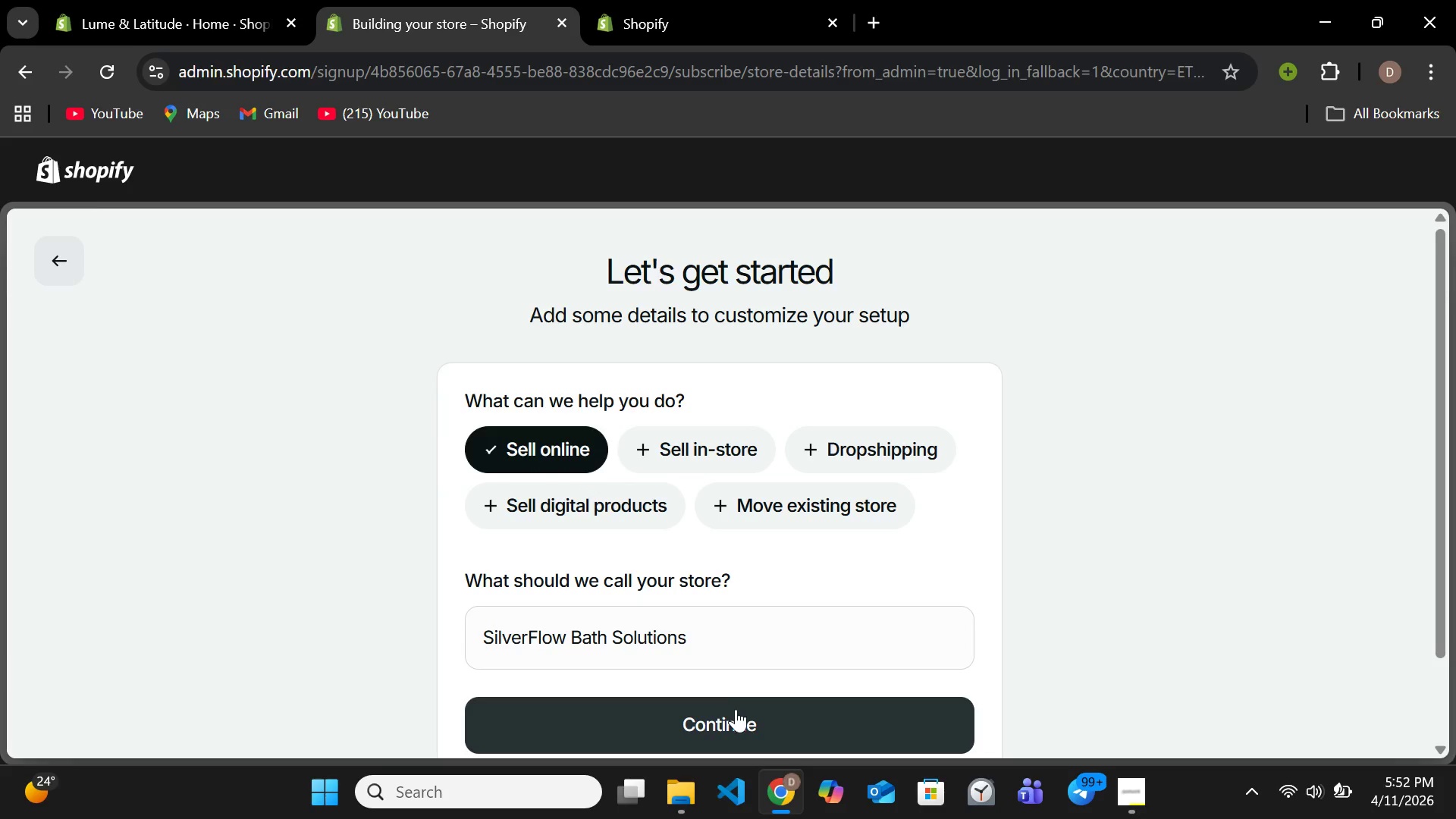 
left_click([735, 709])
 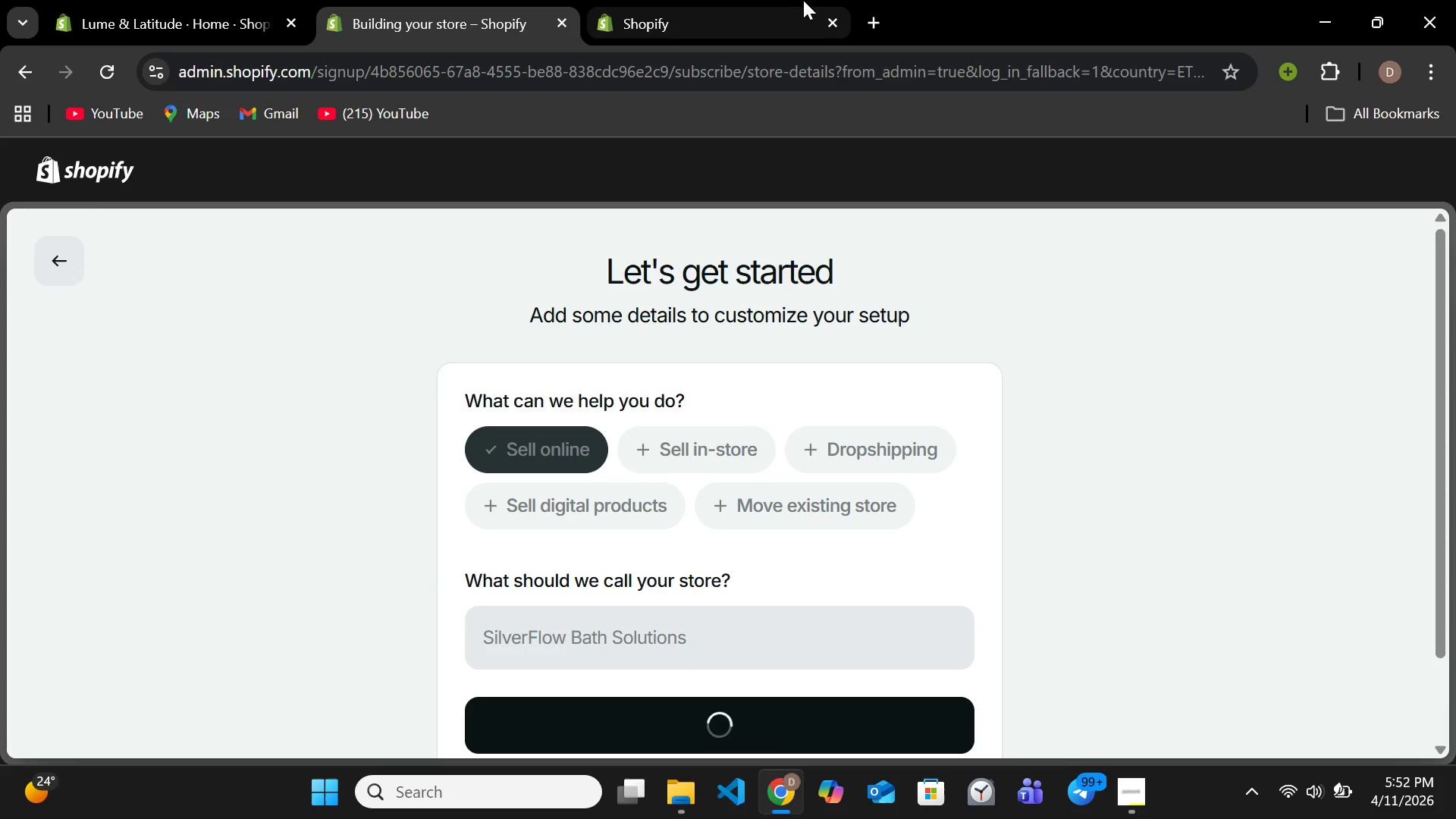 
left_click([831, 15])
 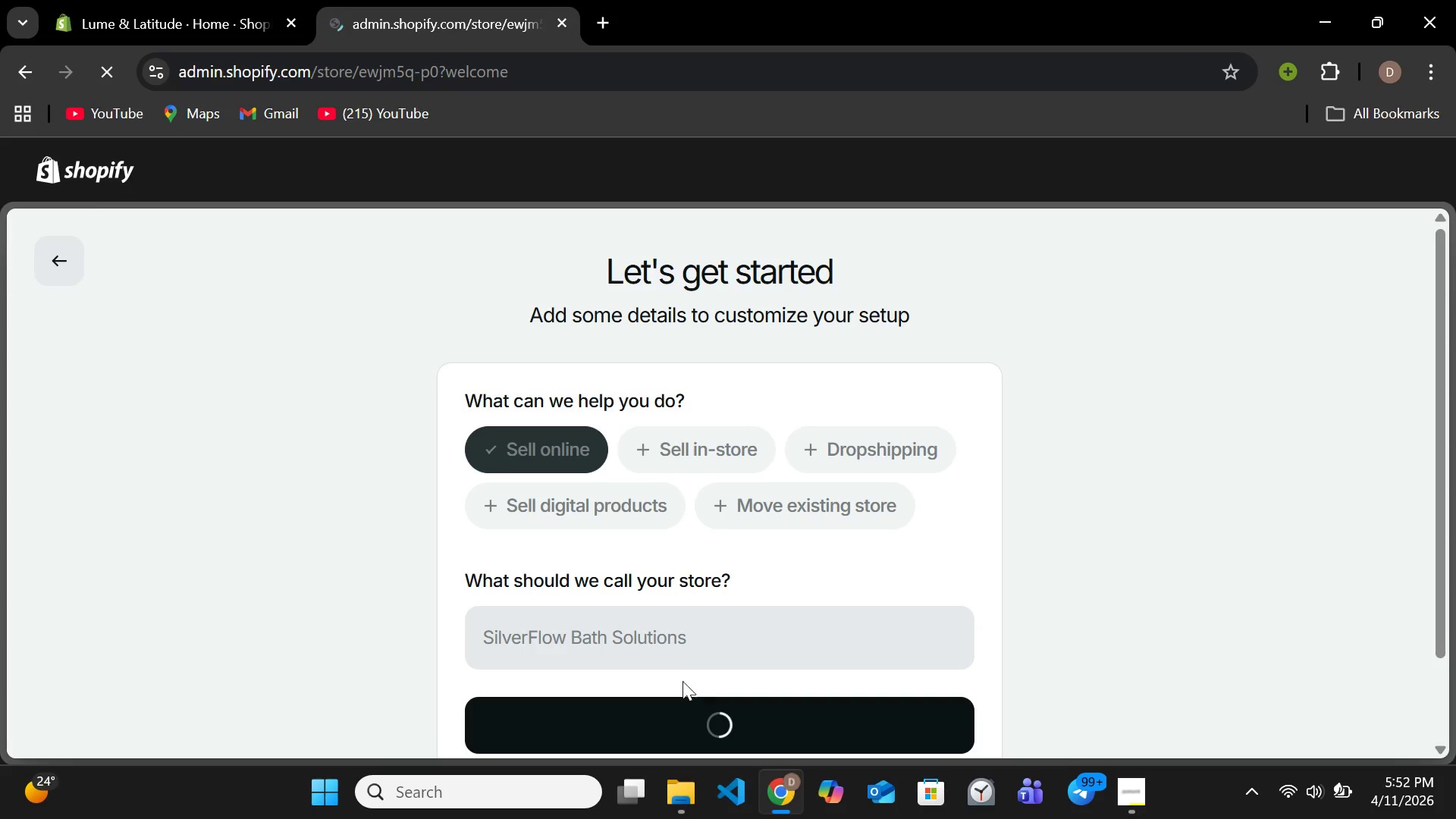 
scroll: coordinate [672, 648], scroll_direction: down, amount: 3.0
 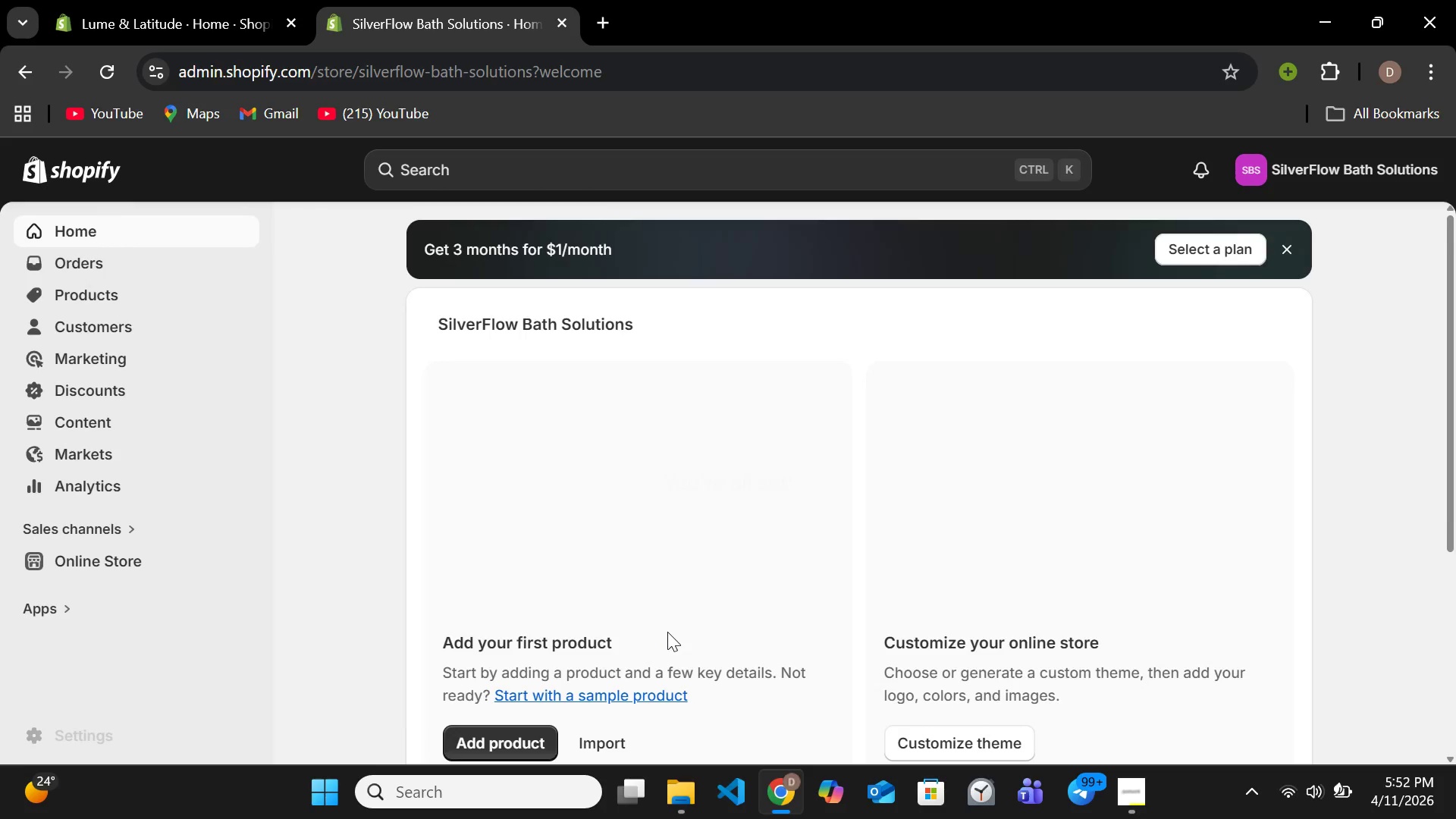 
wait(13.04)
 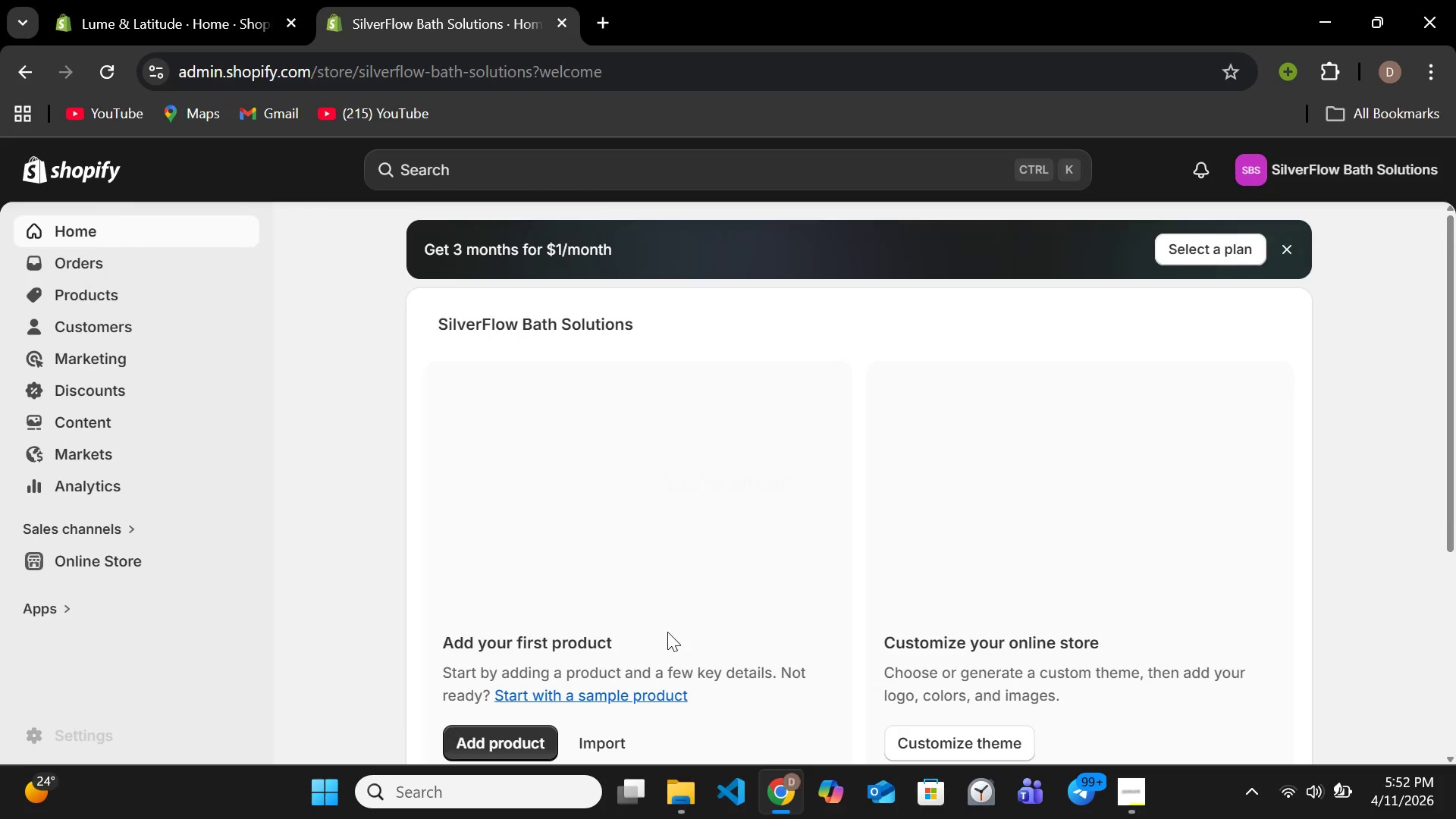 
left_click([127, 547])
 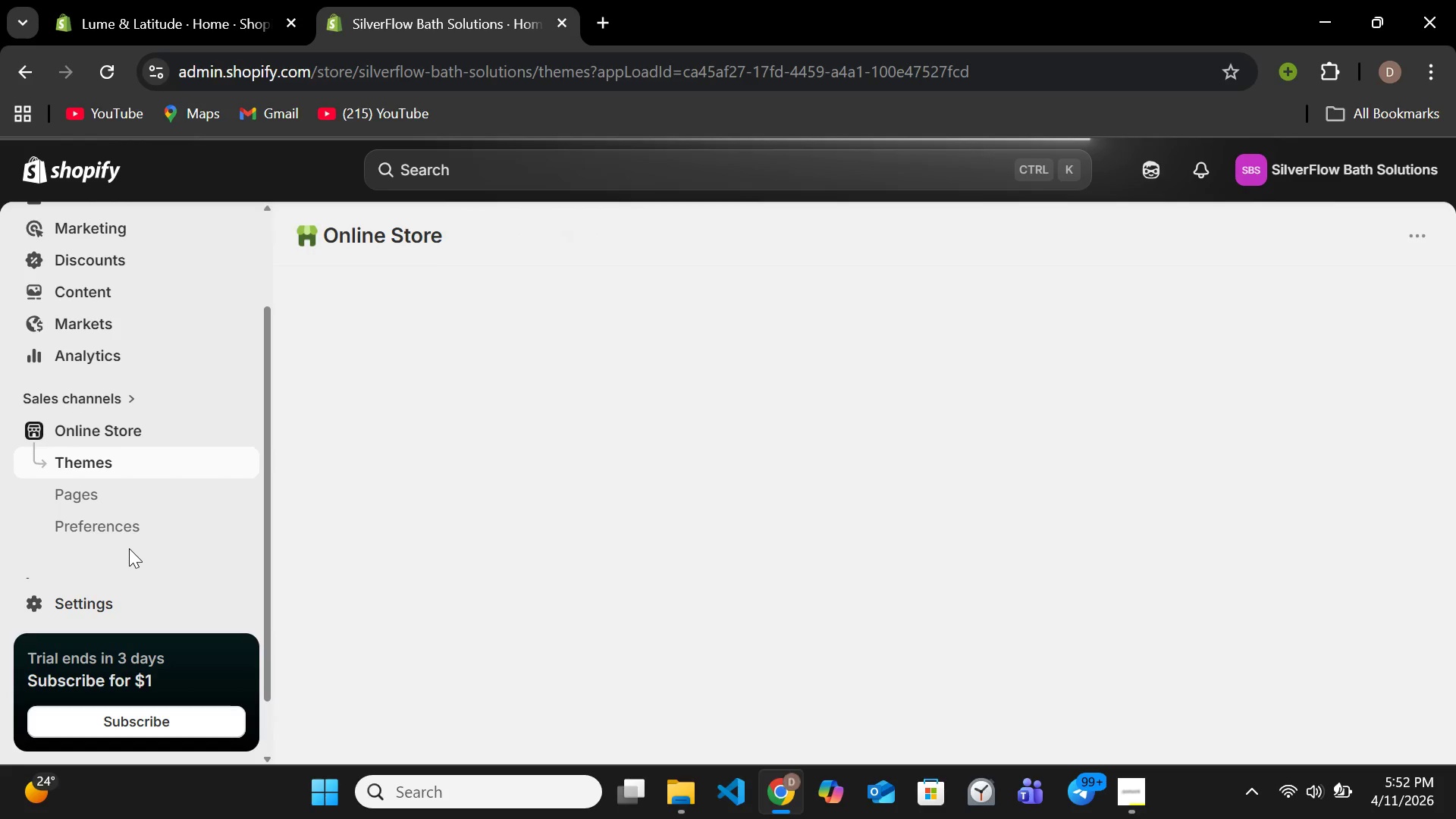 
wait(10.99)
 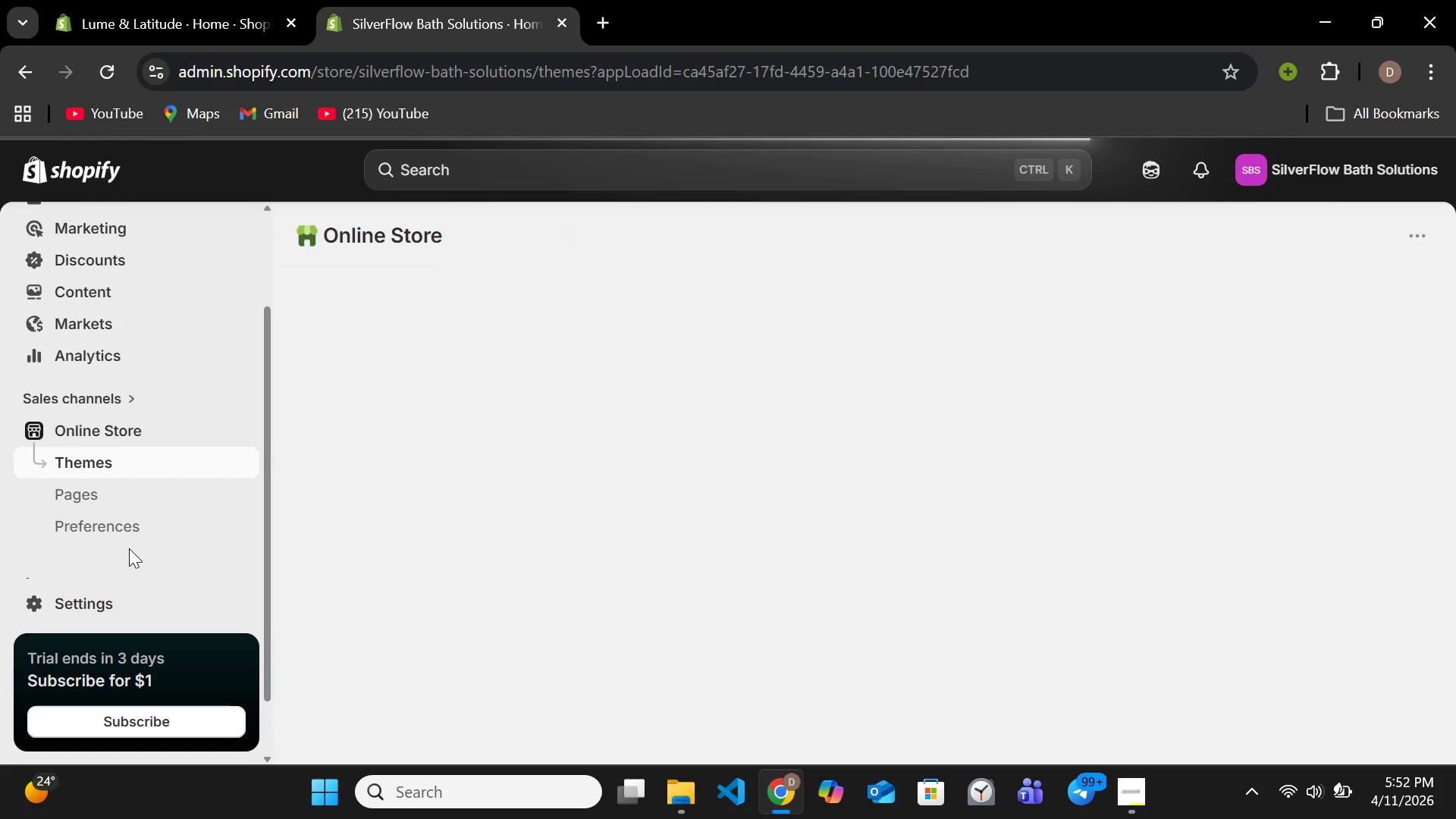 
left_click([1322, 295])
 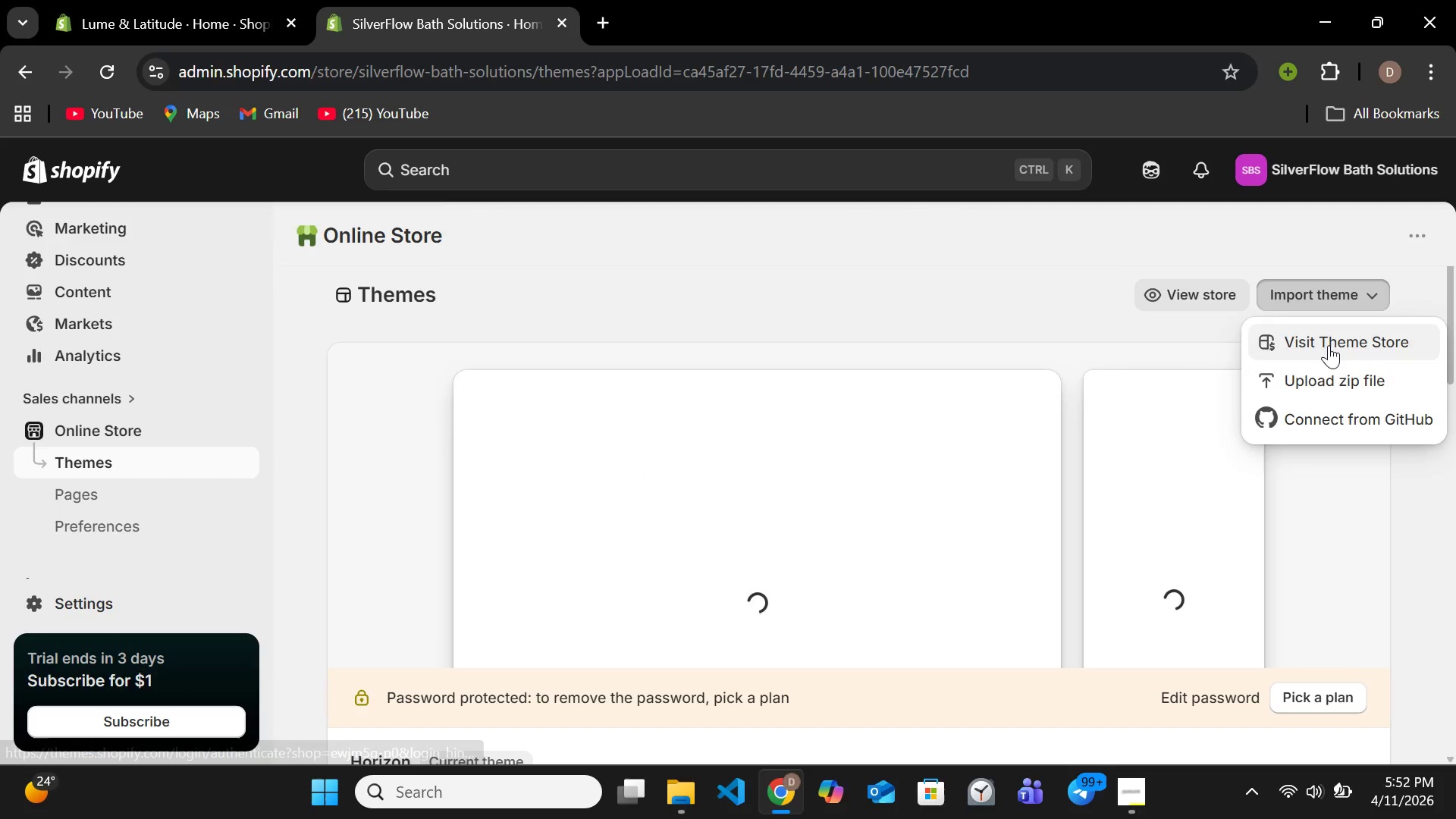 
left_click([1329, 345])
 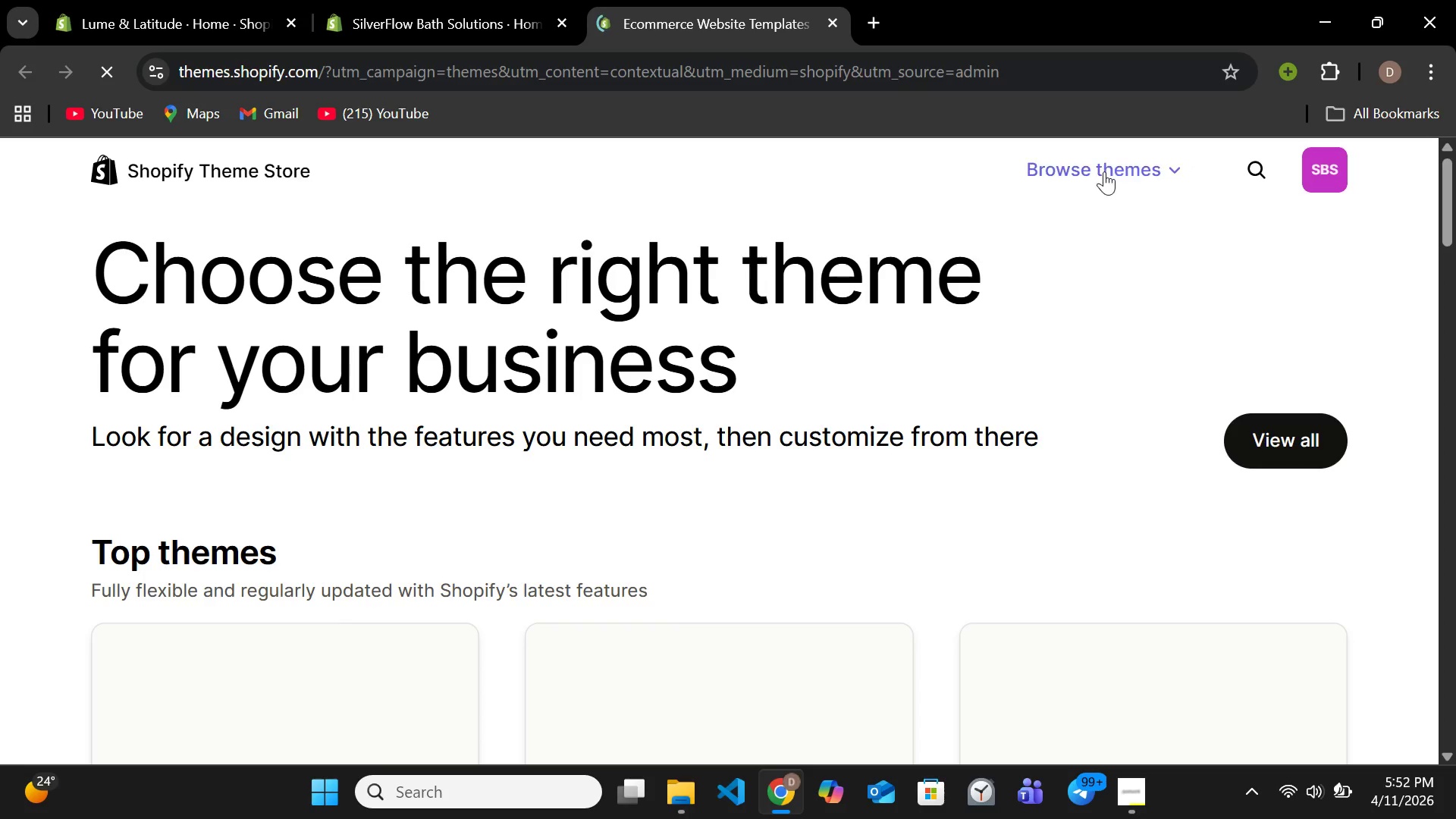 
wait(7.53)
 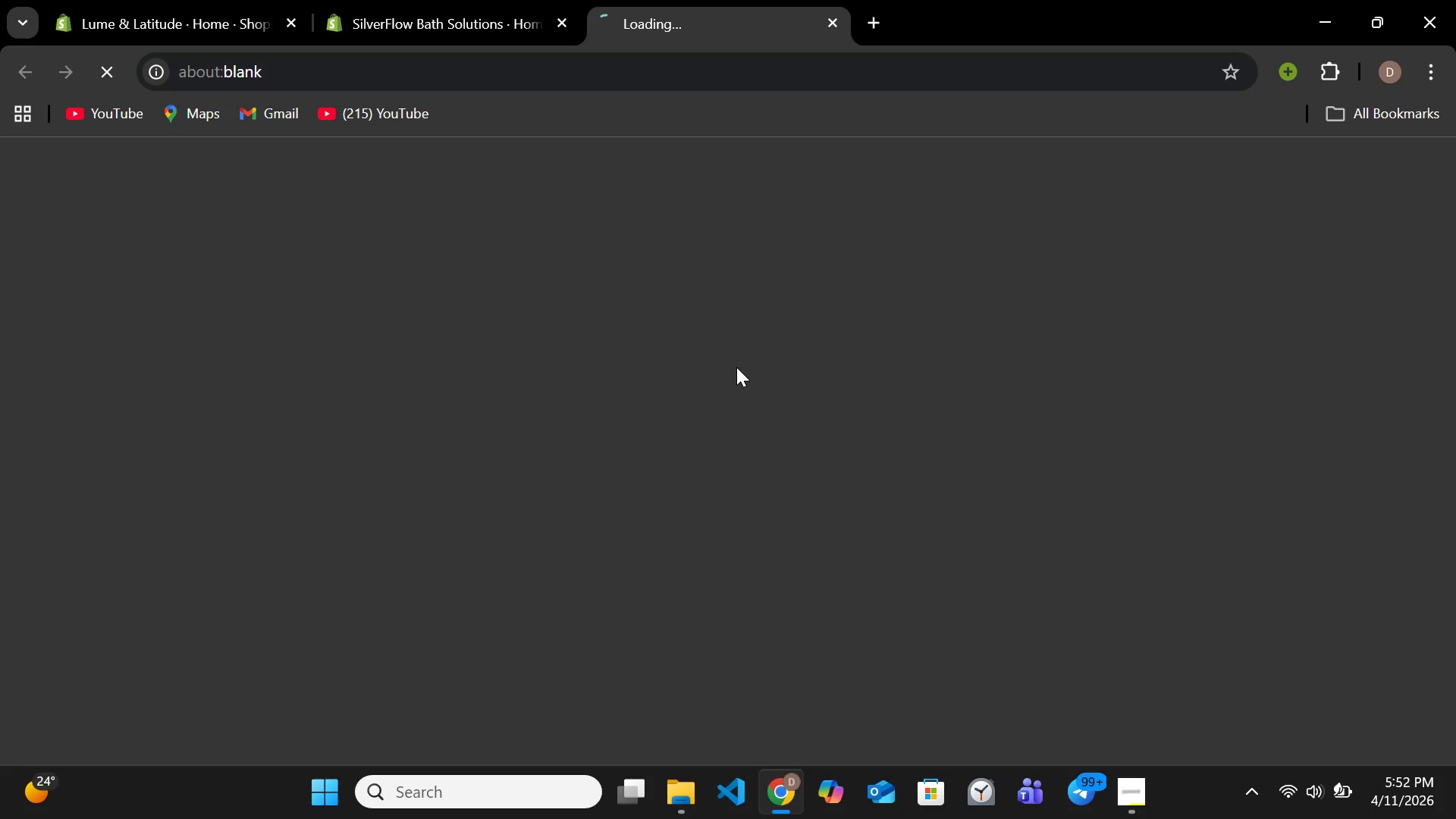 
left_click([1247, 165])
 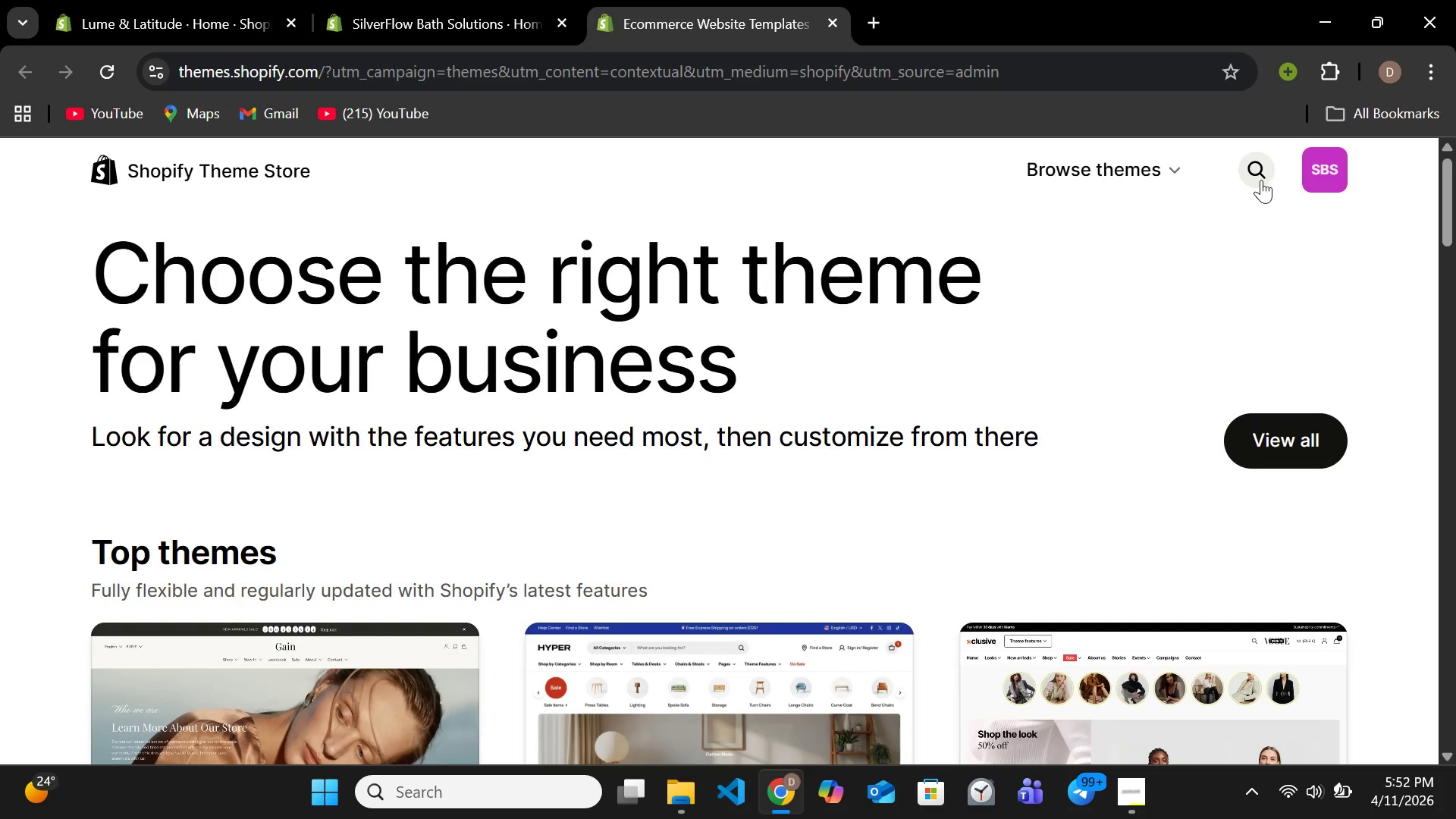 
wait(5.38)
 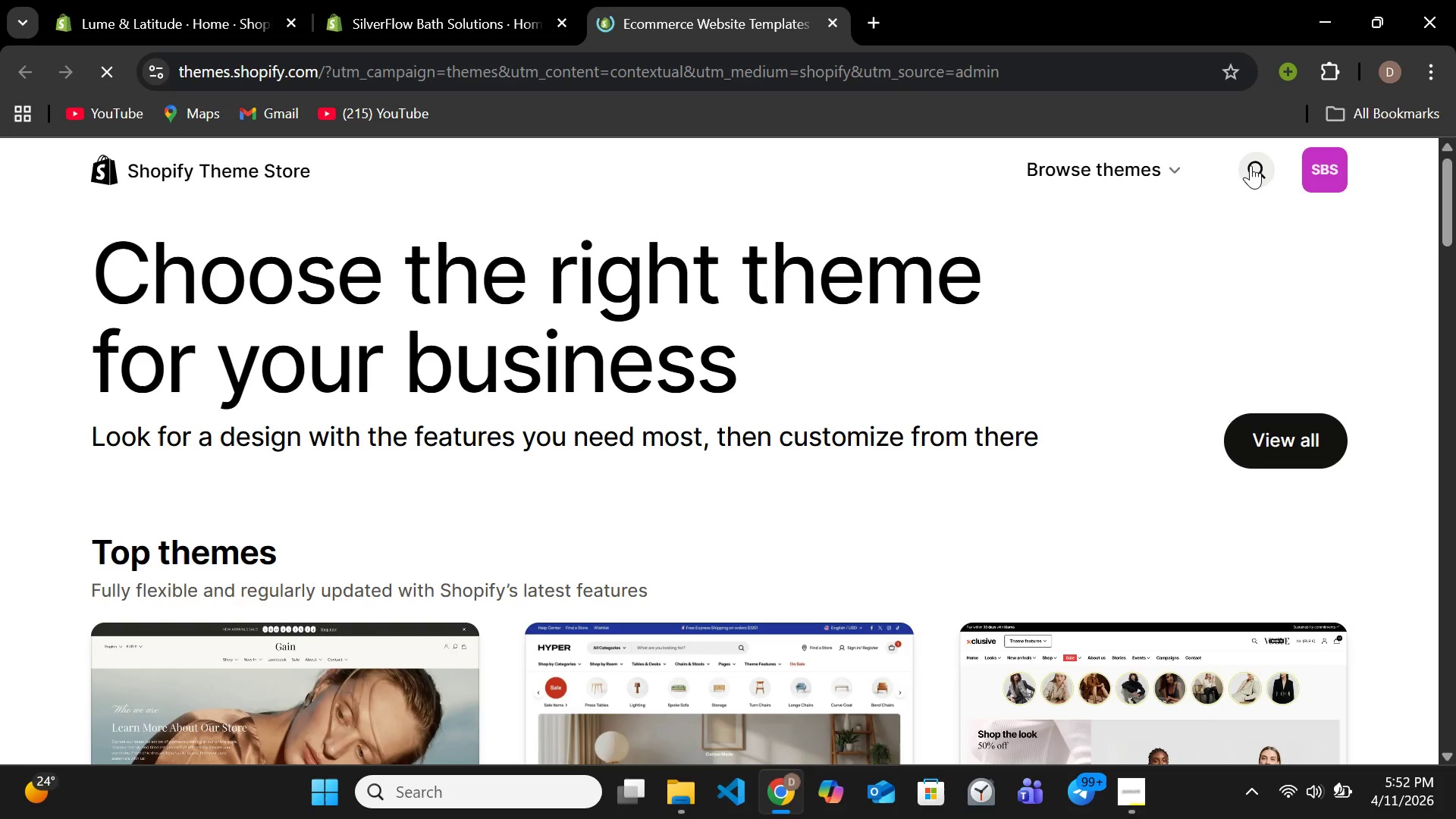 
left_click([1261, 180])
 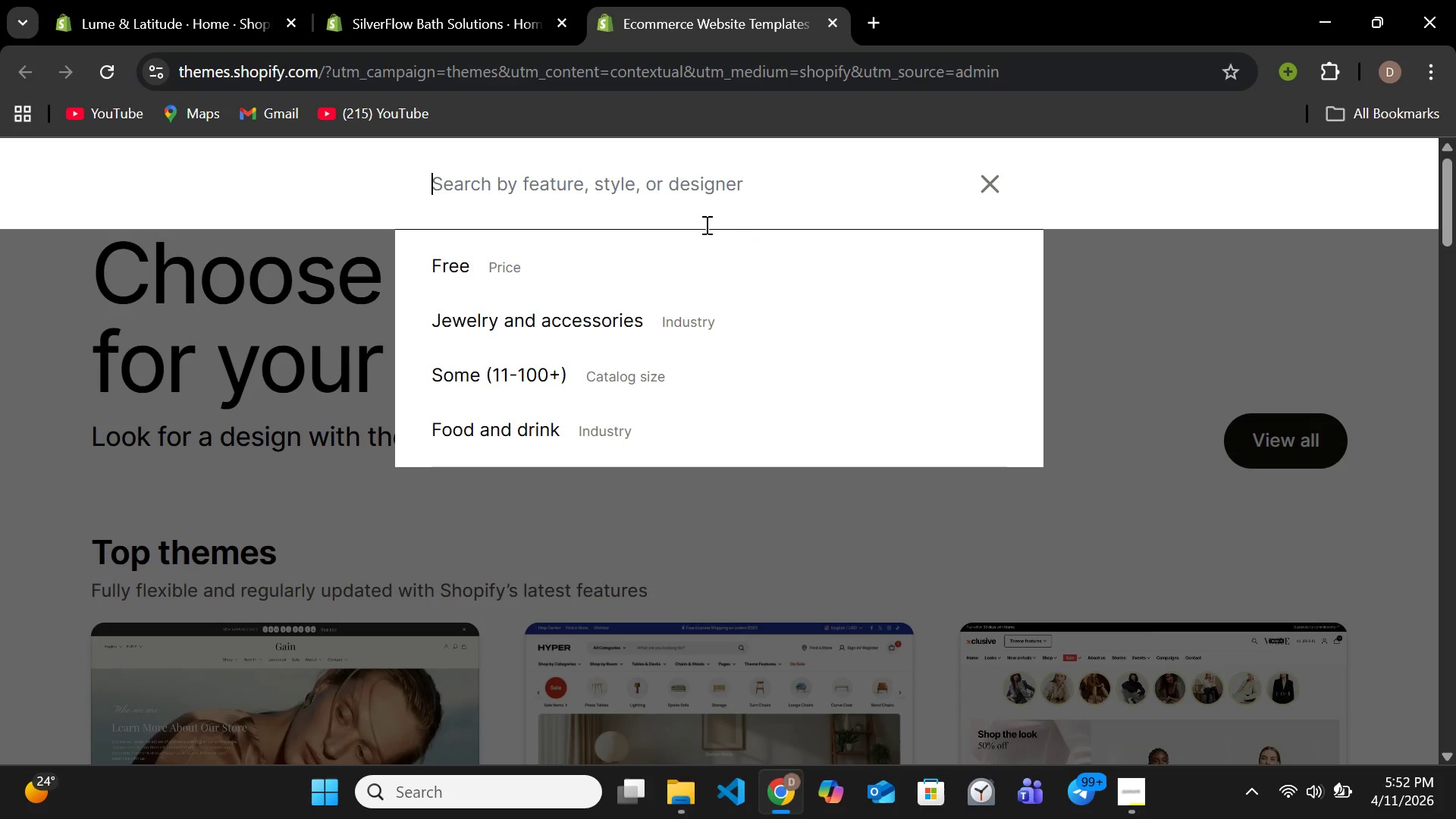 
type(Dawn)
 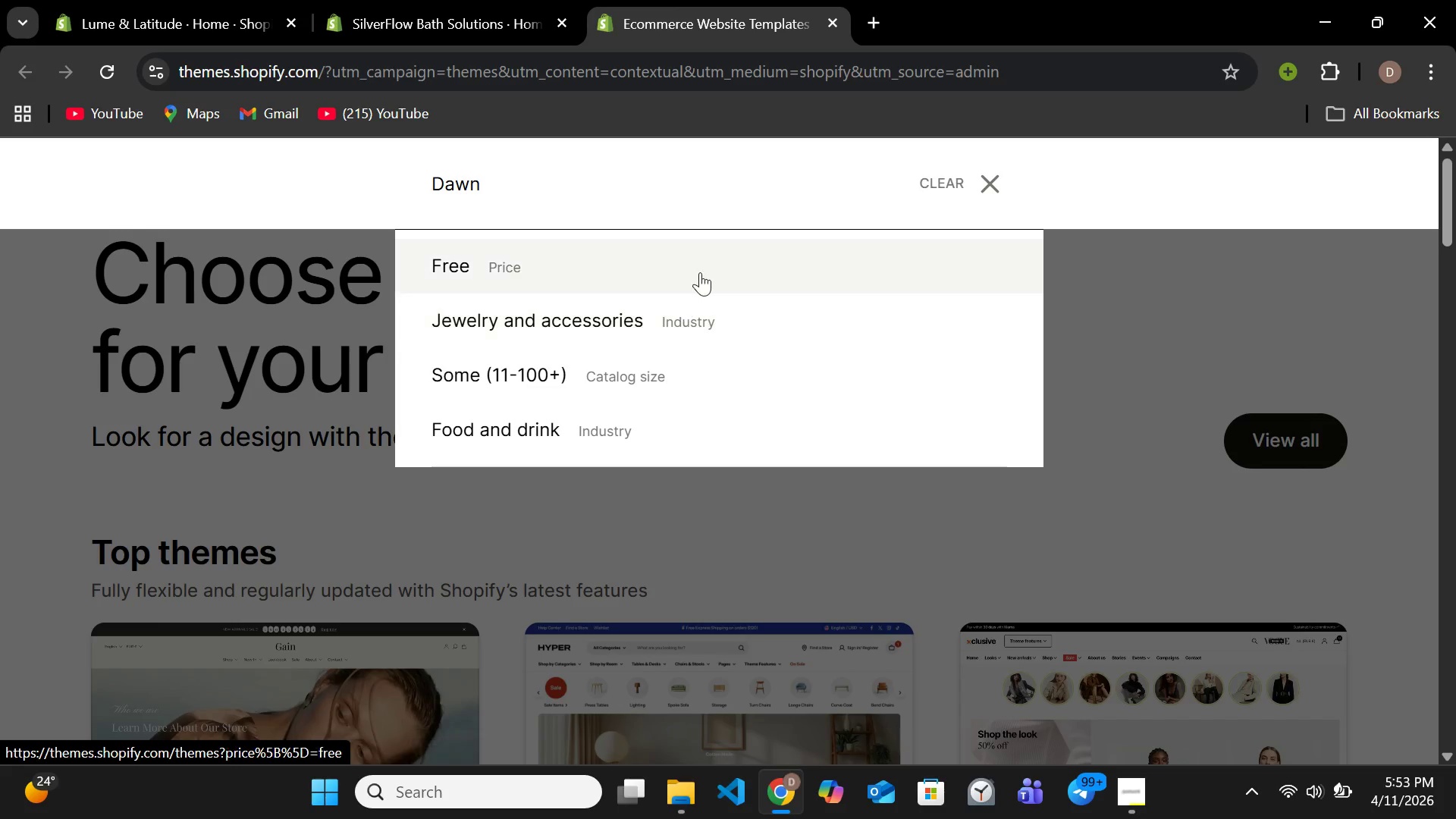 
wait(5.12)
 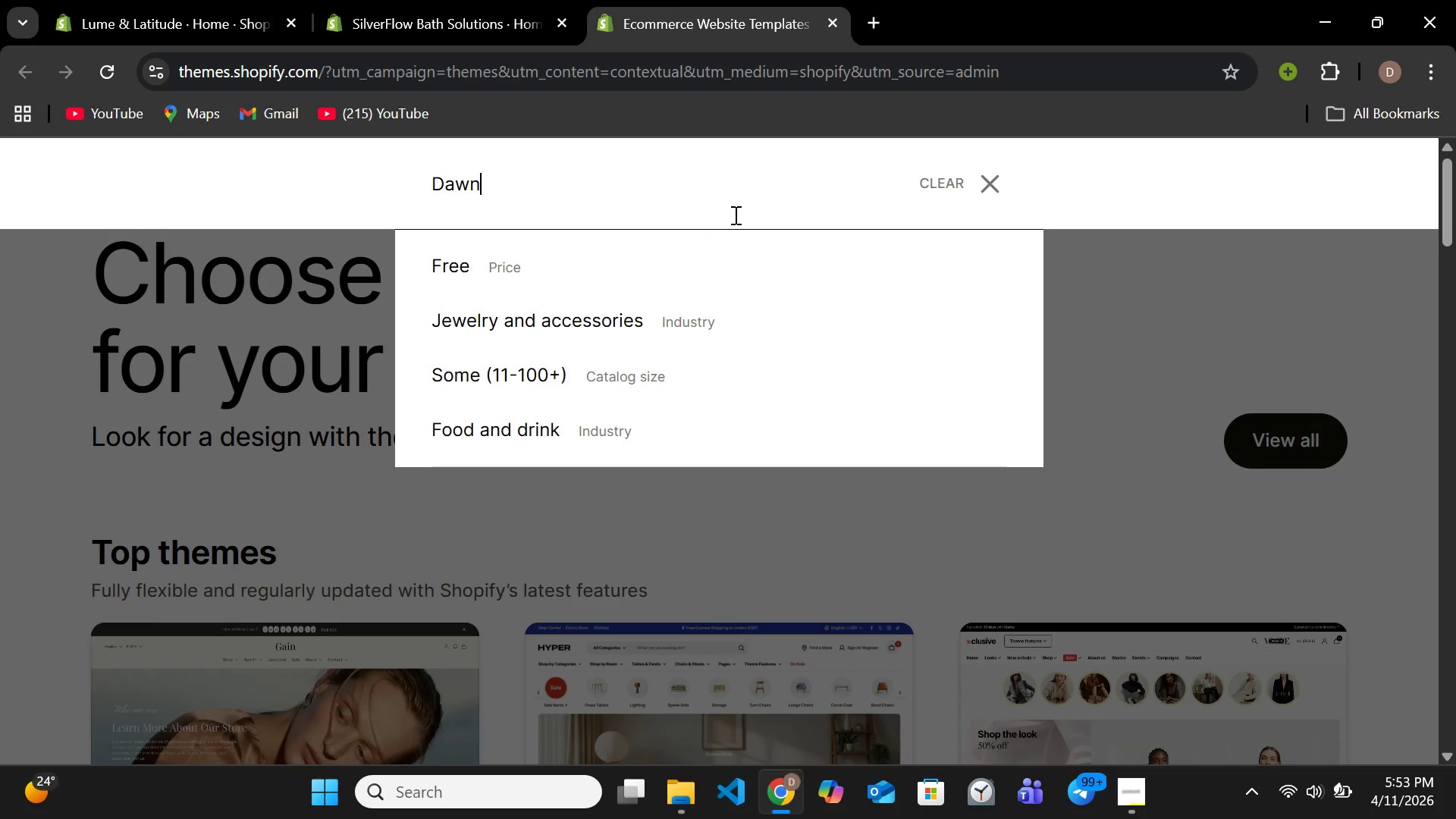 
left_click([493, 261])
 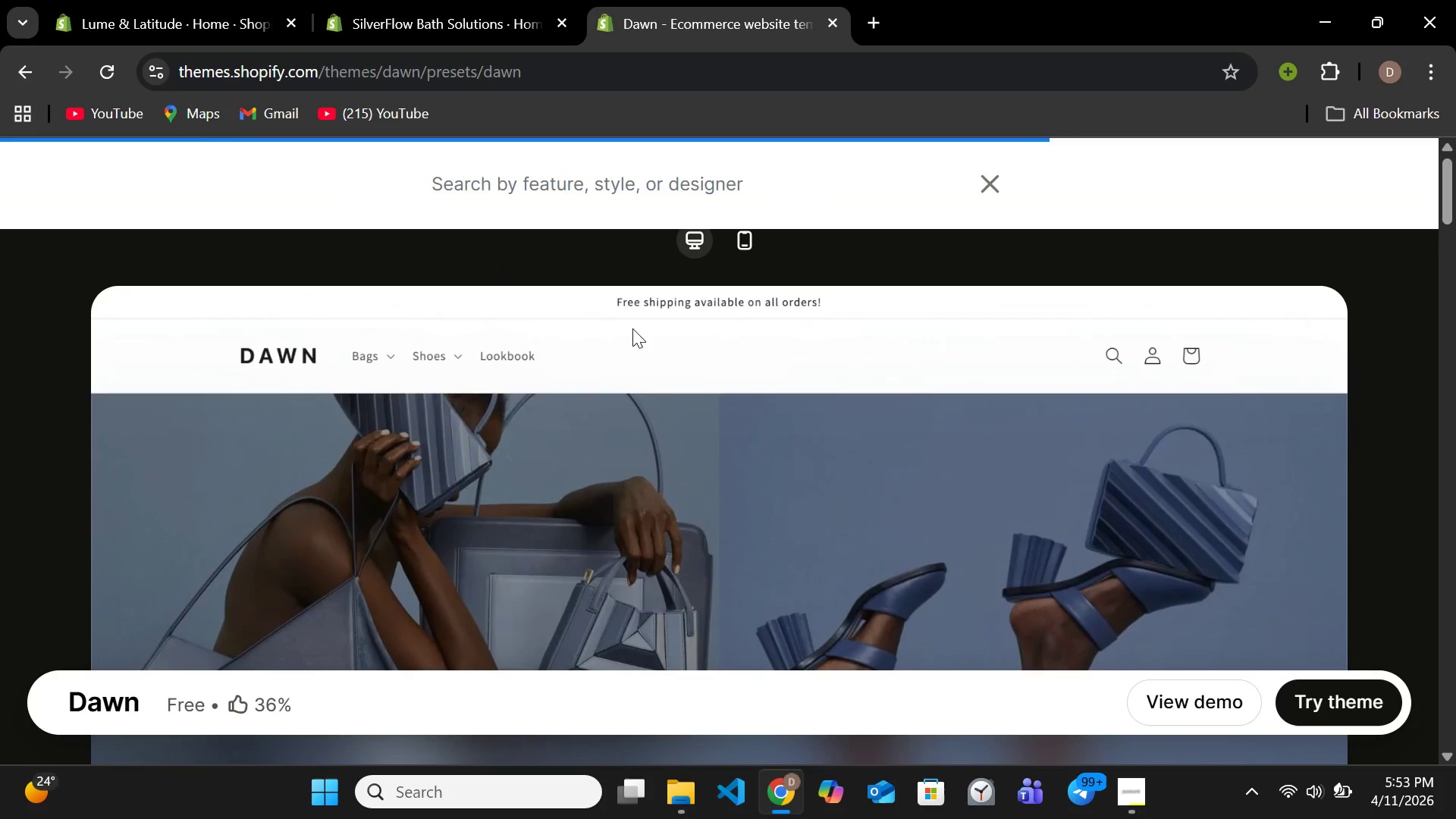 
wait(6.16)
 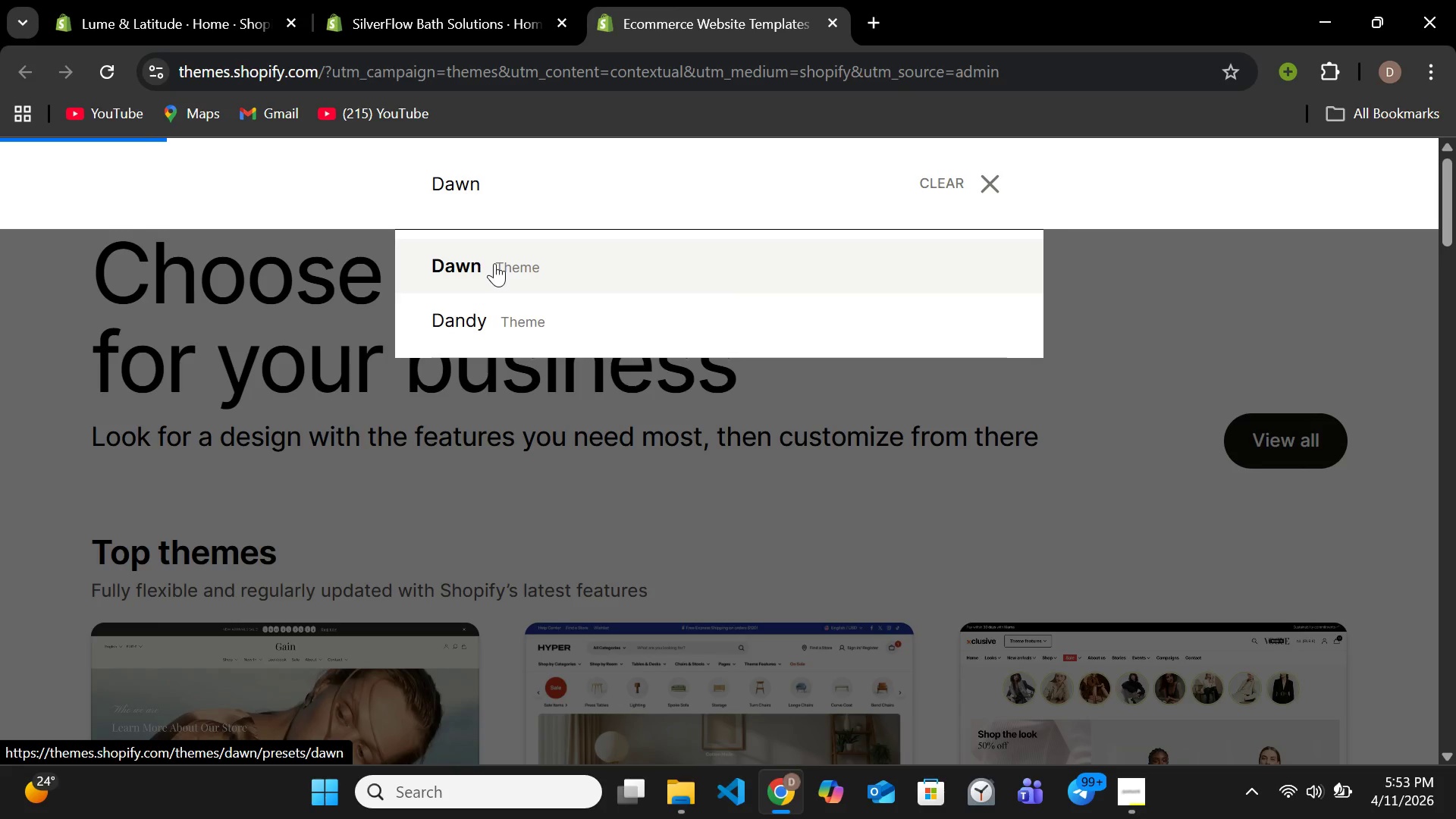 
left_click([1352, 698])
 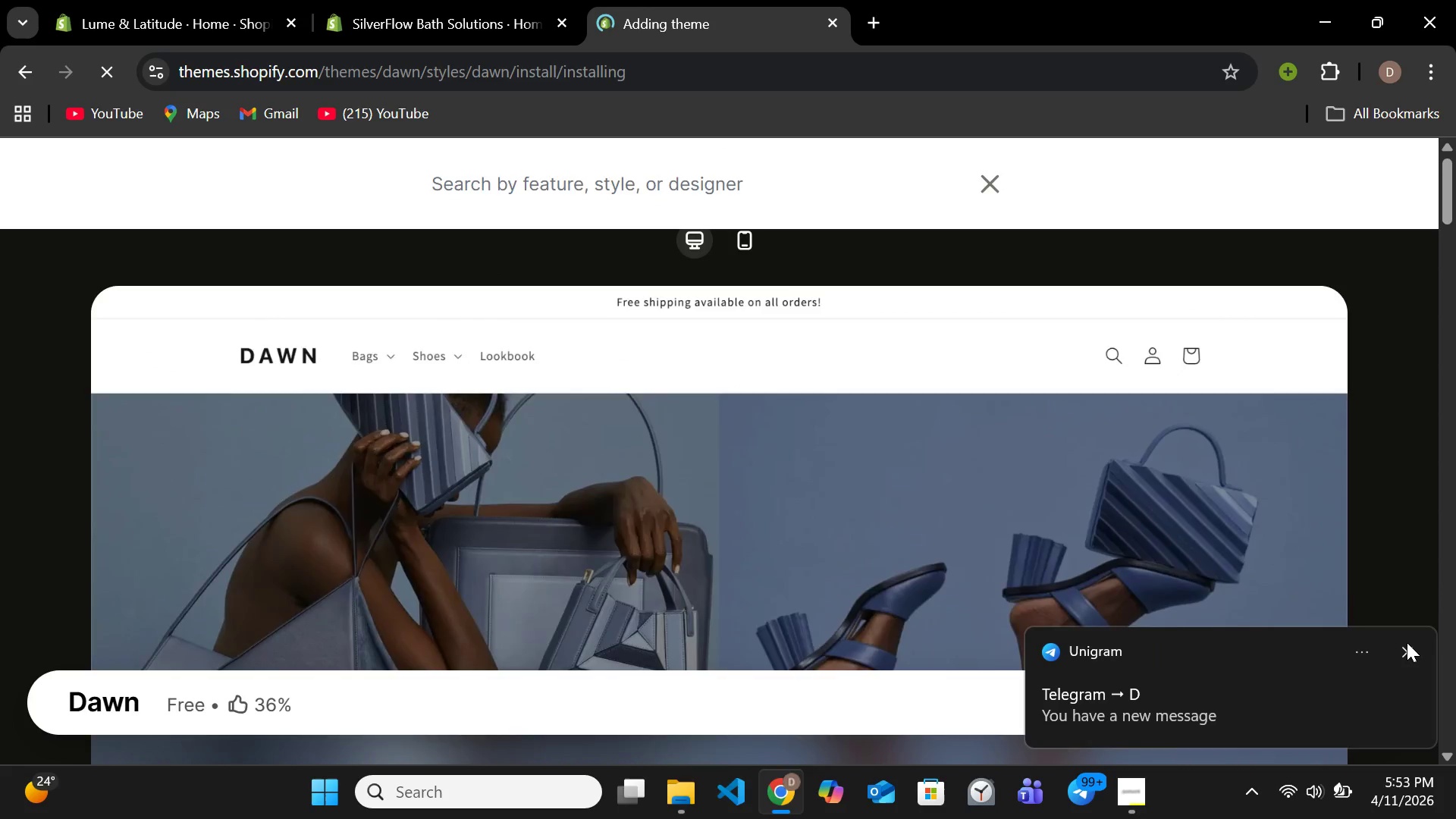 
left_click([1407, 642])
 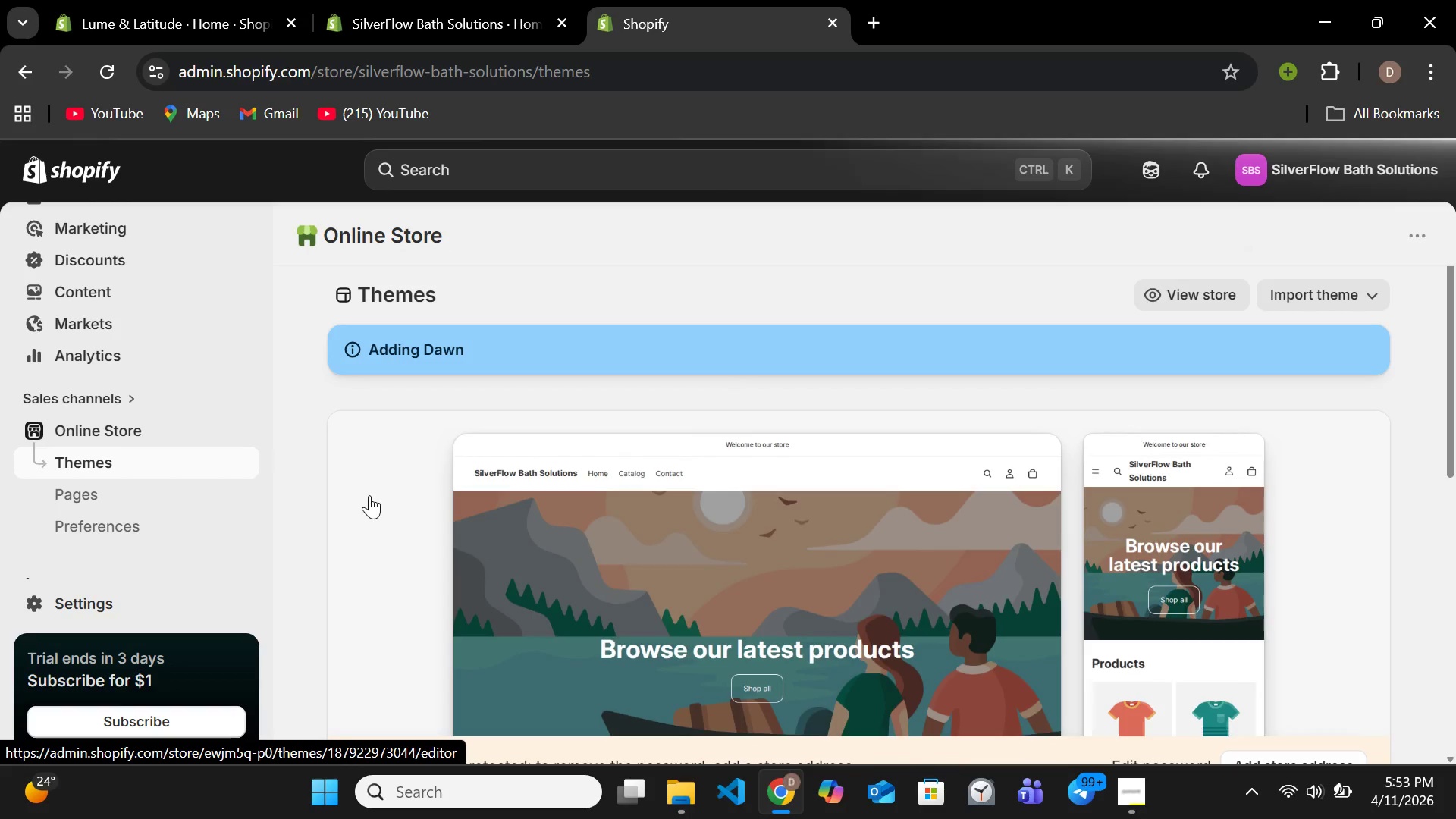 
wait(20.17)
 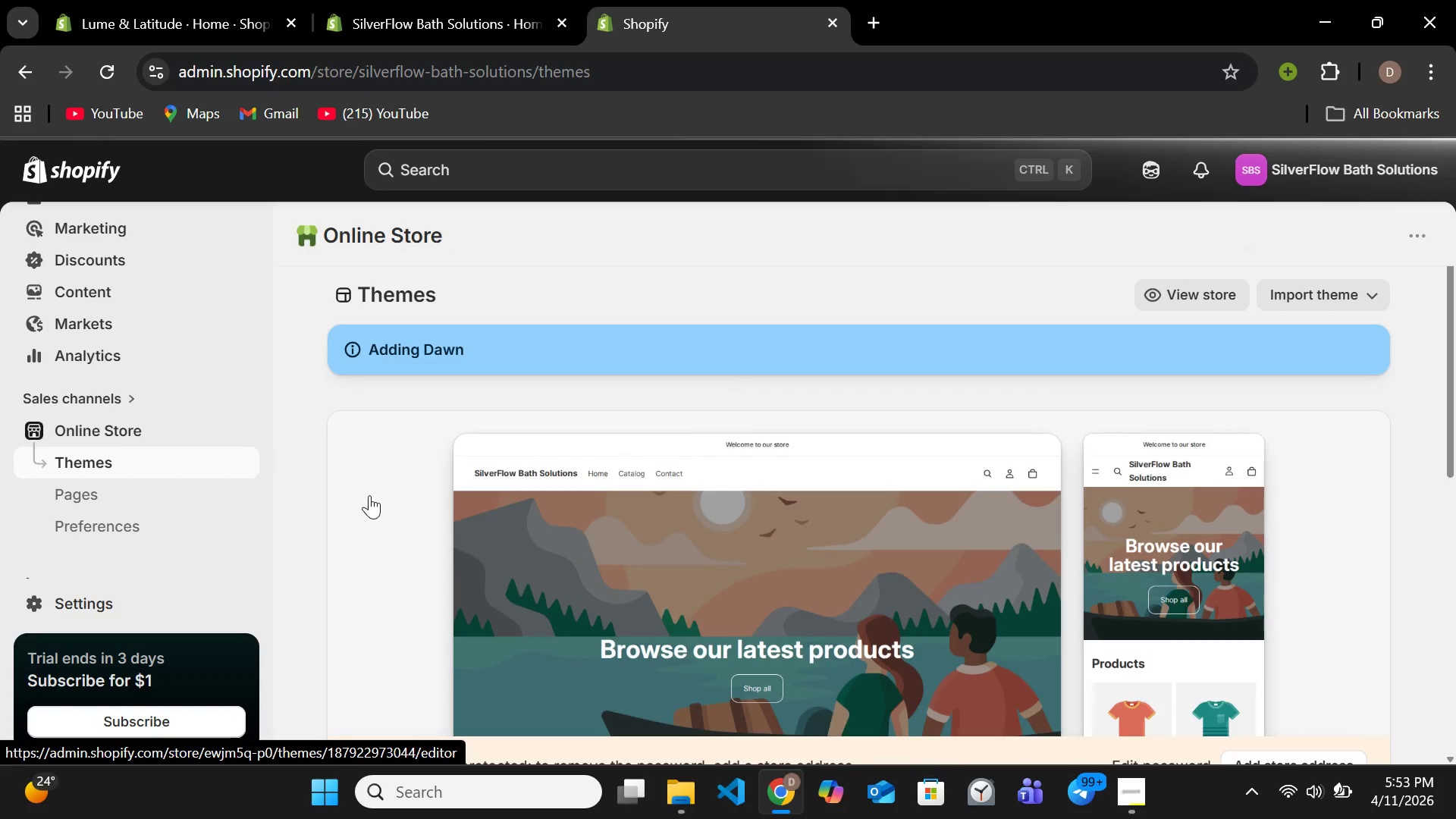 
scroll: coordinate [95, 499], scroll_direction: down, amount: 2.0
 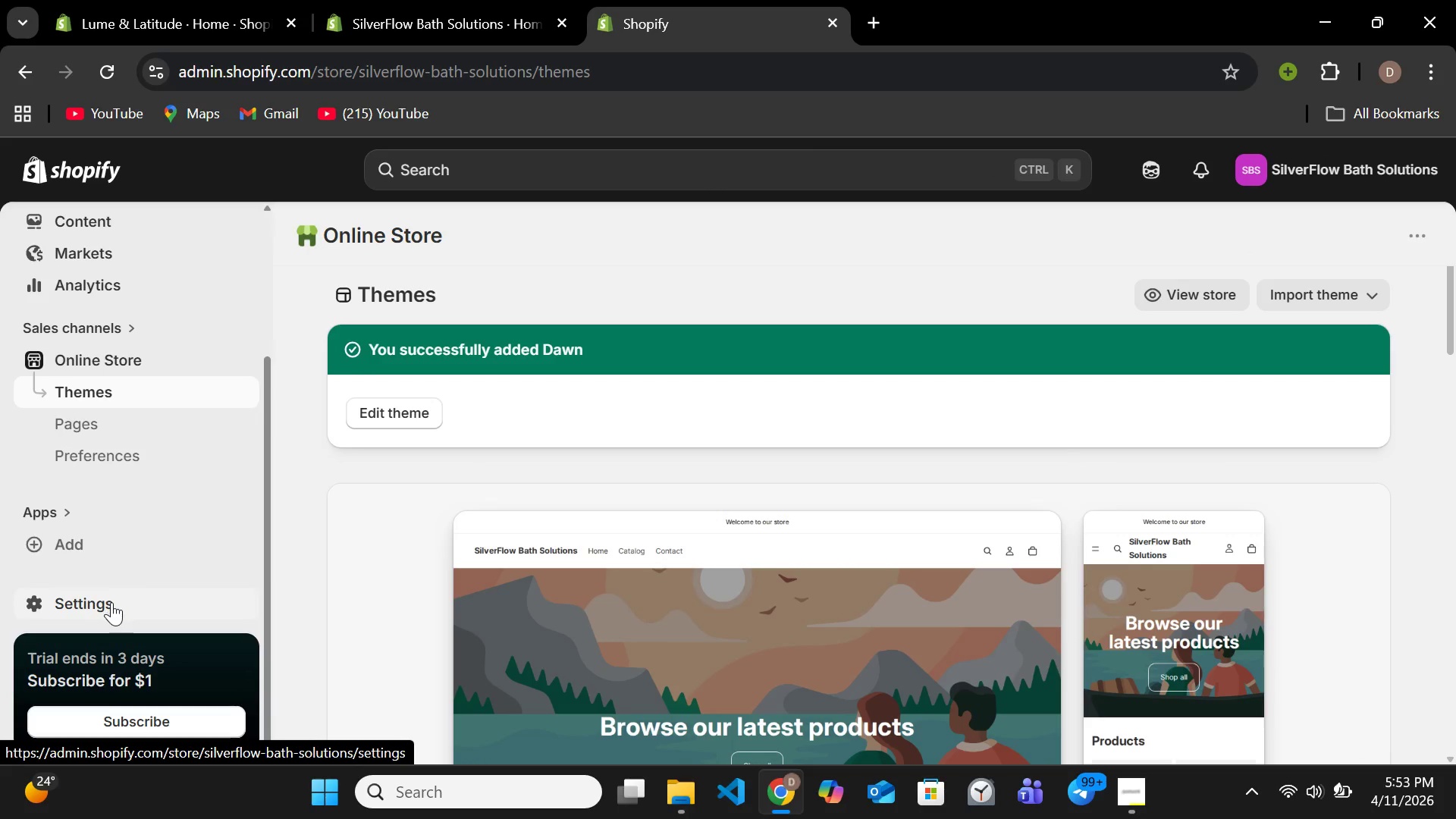 
left_click([111, 602])
 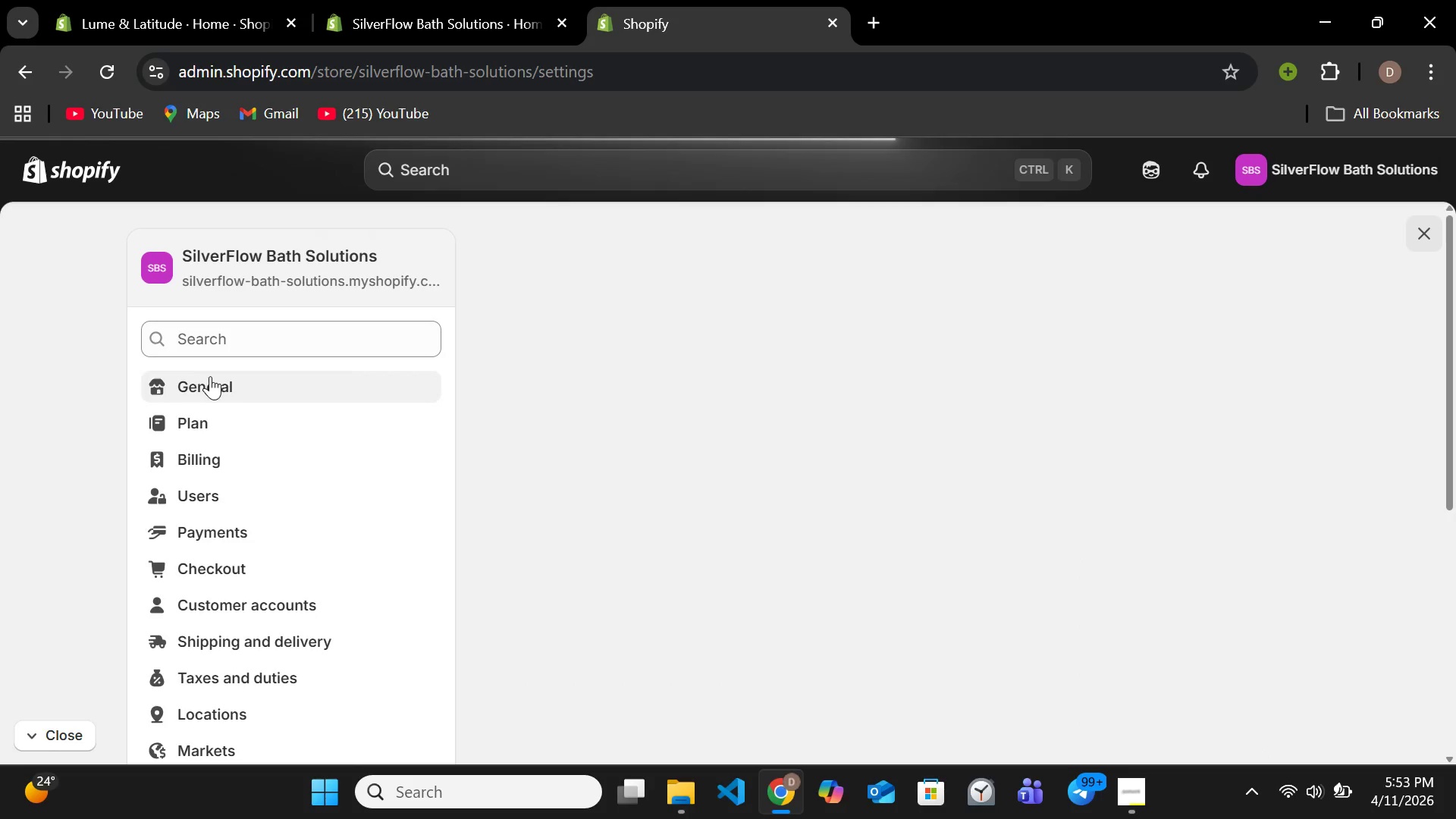 
wait(5.11)
 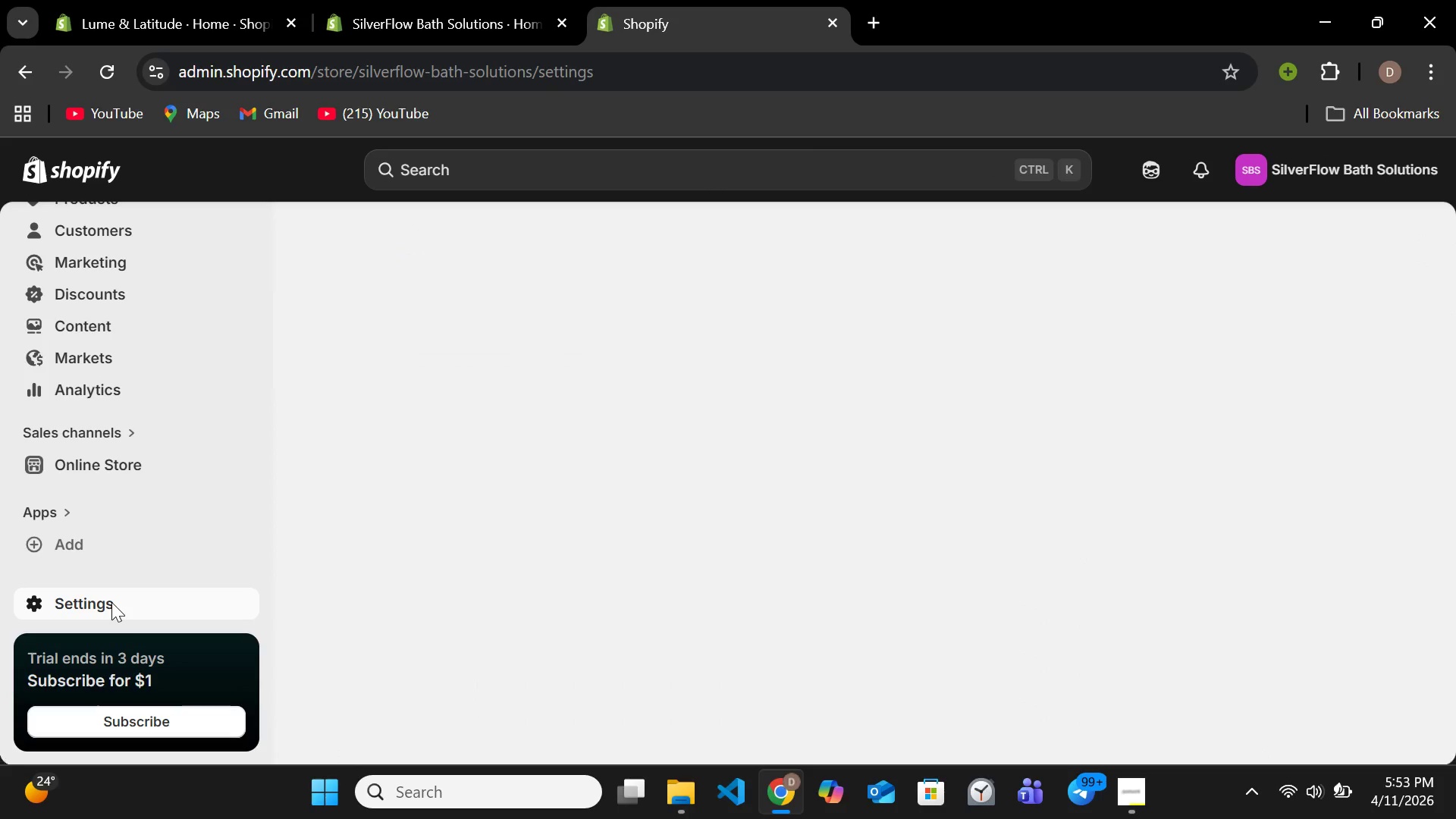 
scroll: coordinate [242, 551], scroll_direction: down, amount: 4.0
 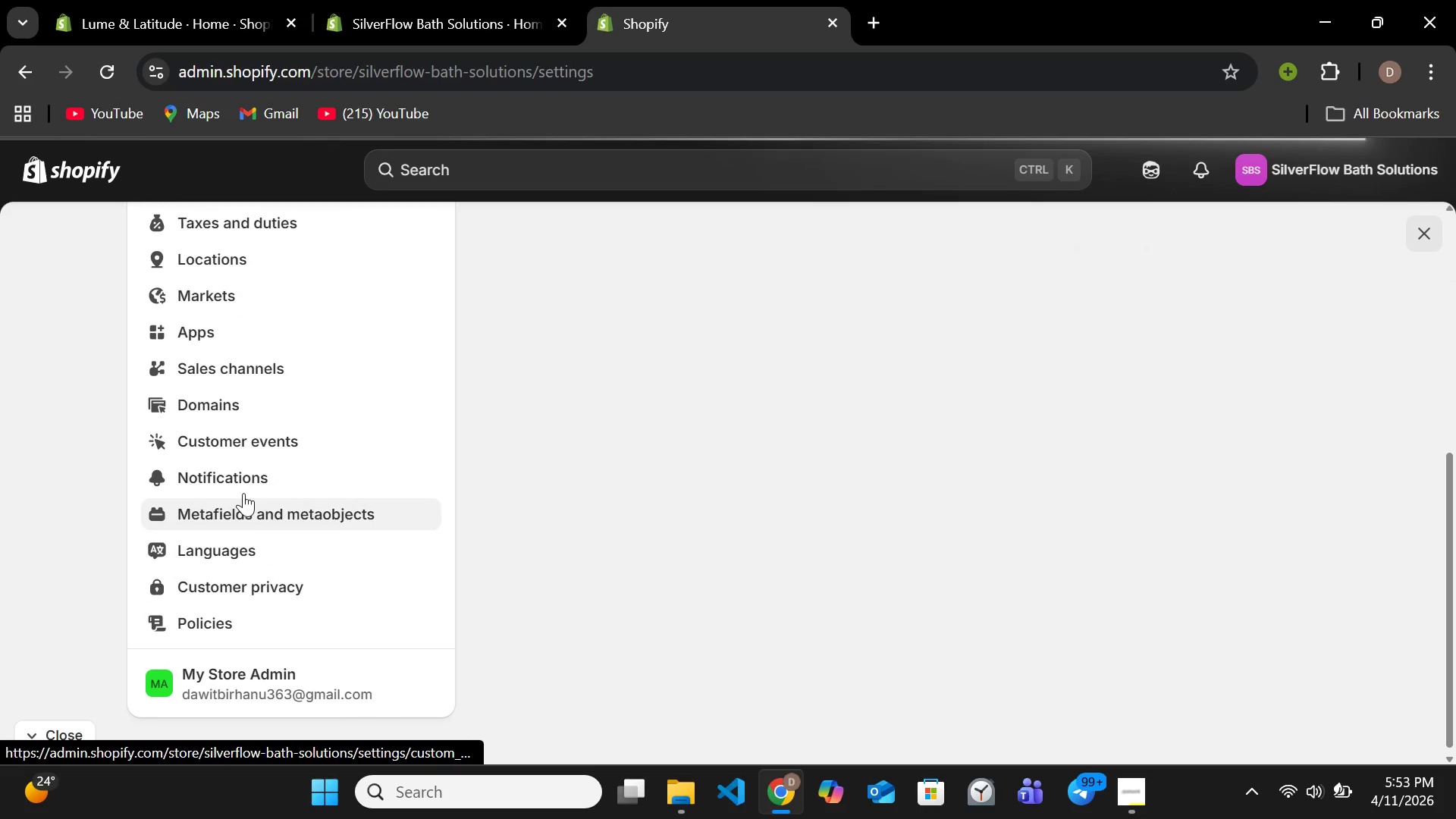 
scroll: coordinate [243, 488], scroll_direction: up, amount: 3.0
 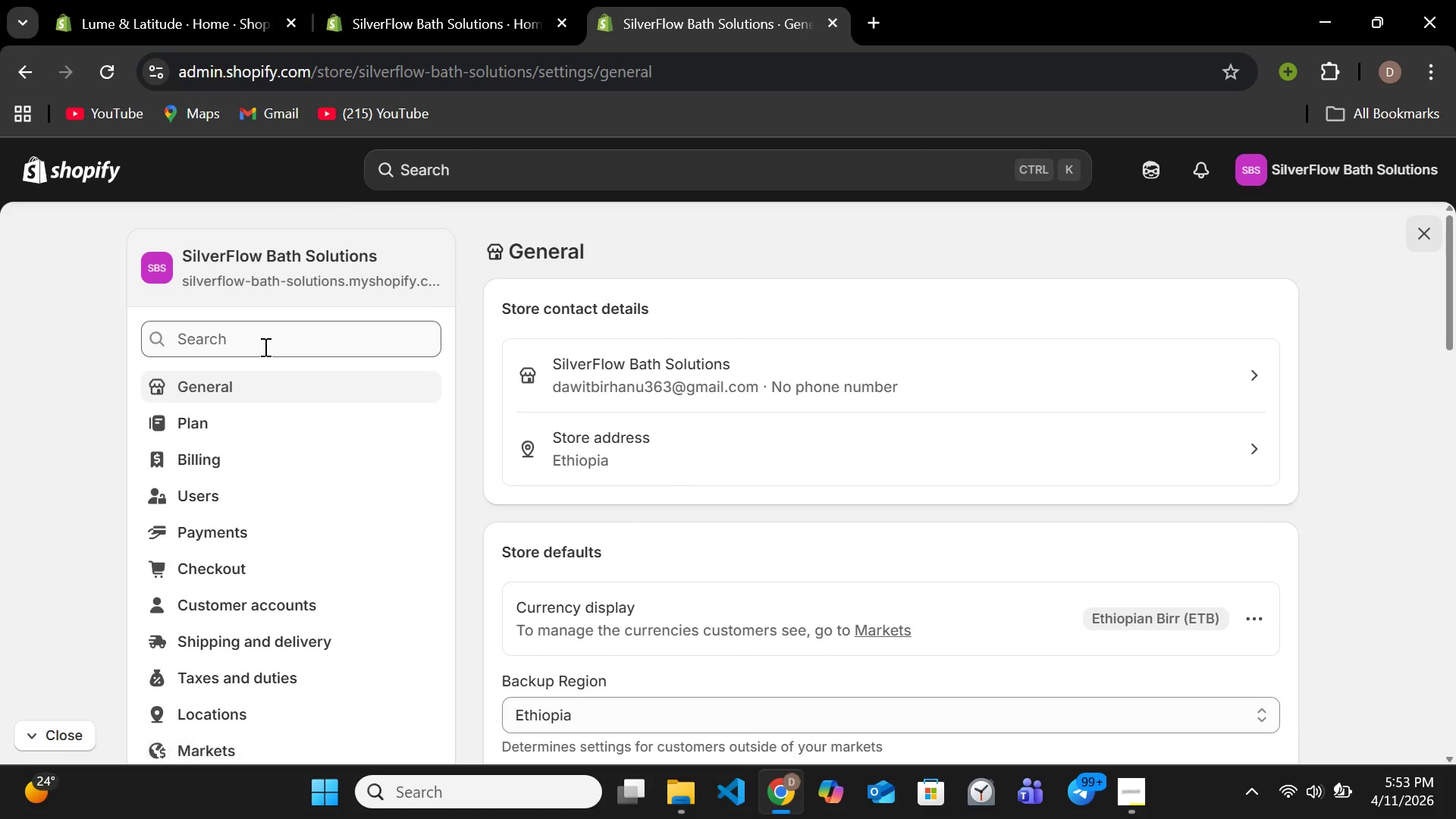 
left_click([264, 347])
 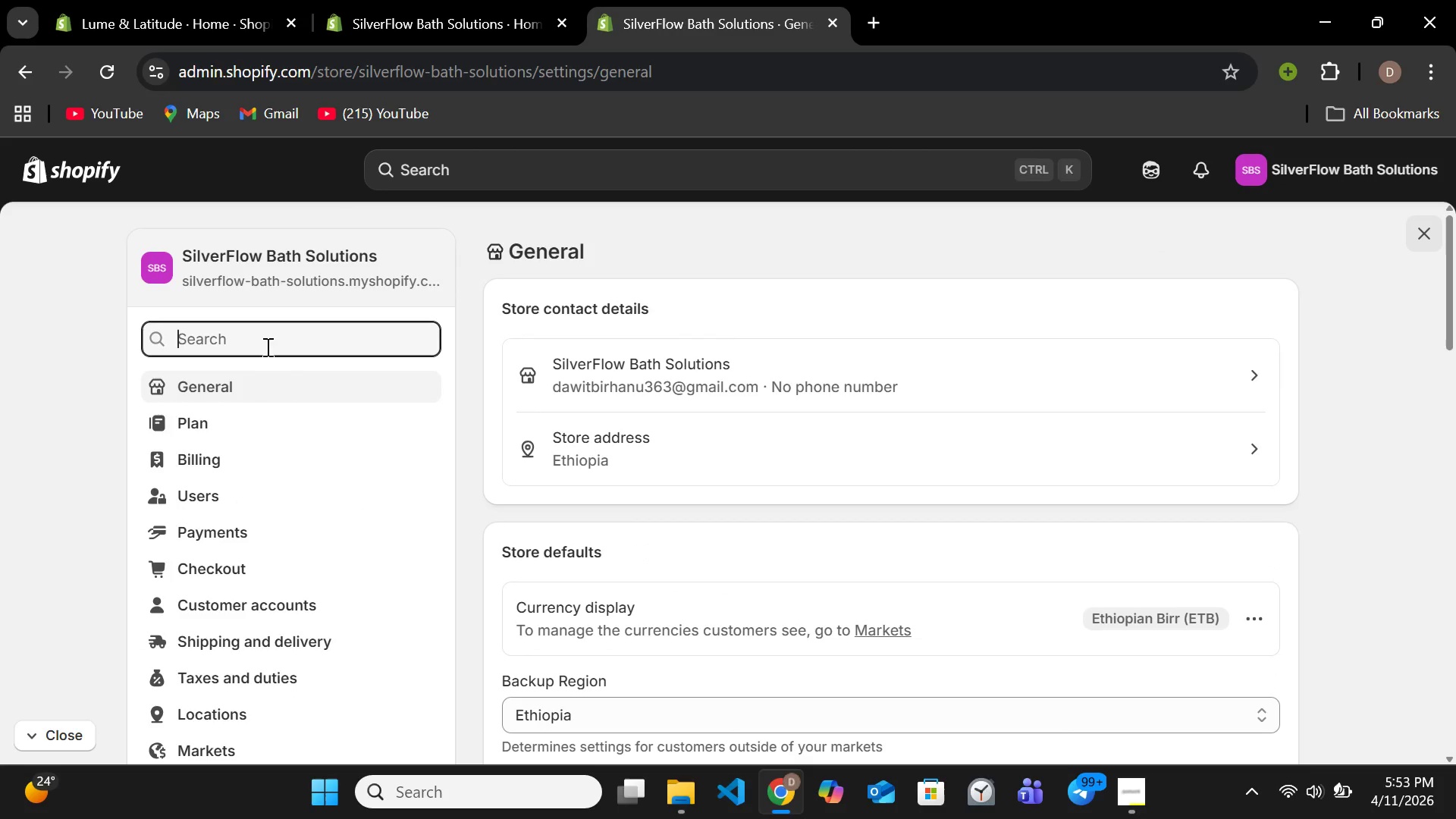 
type(Store )
 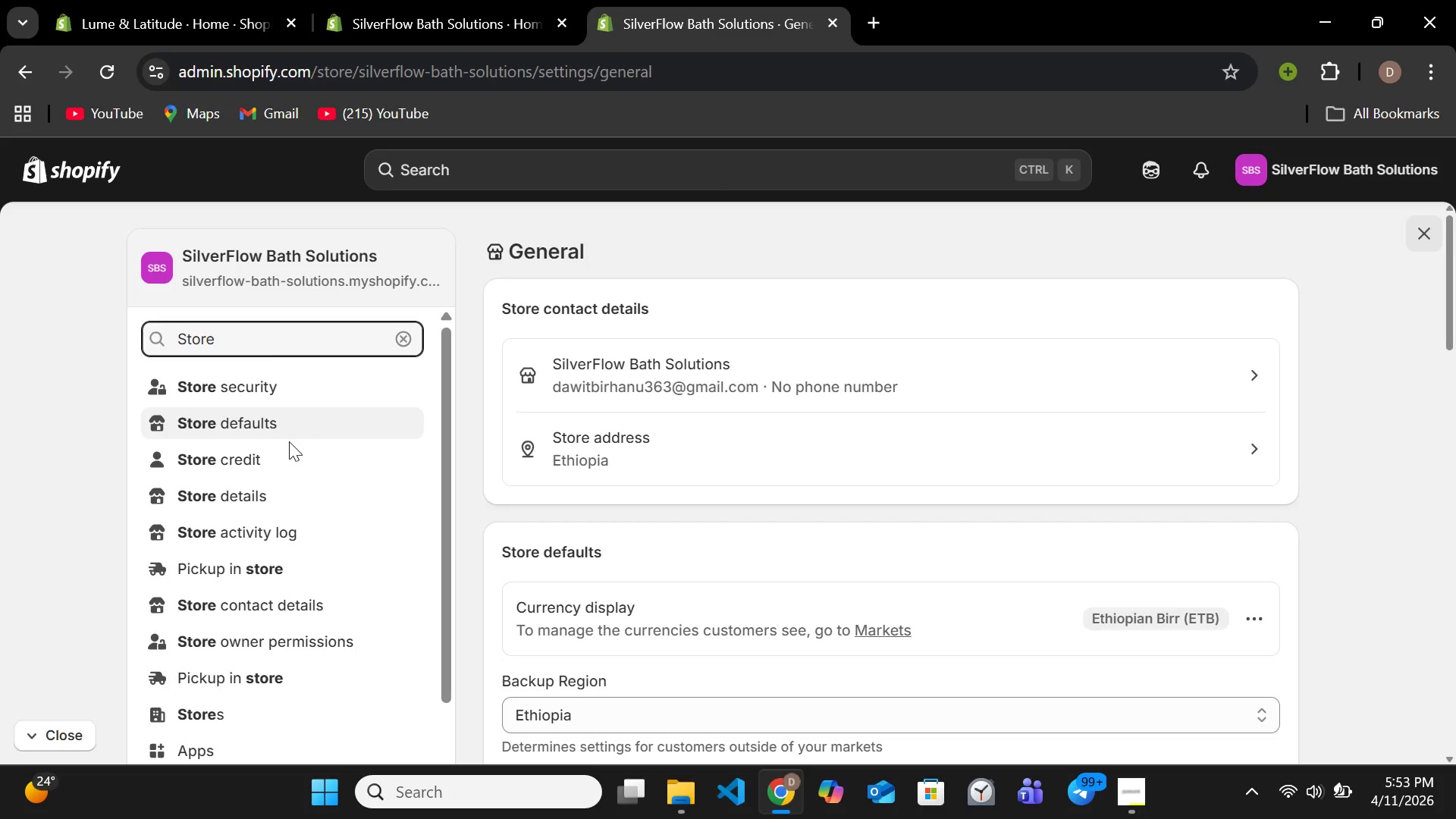 
wait(5.44)
 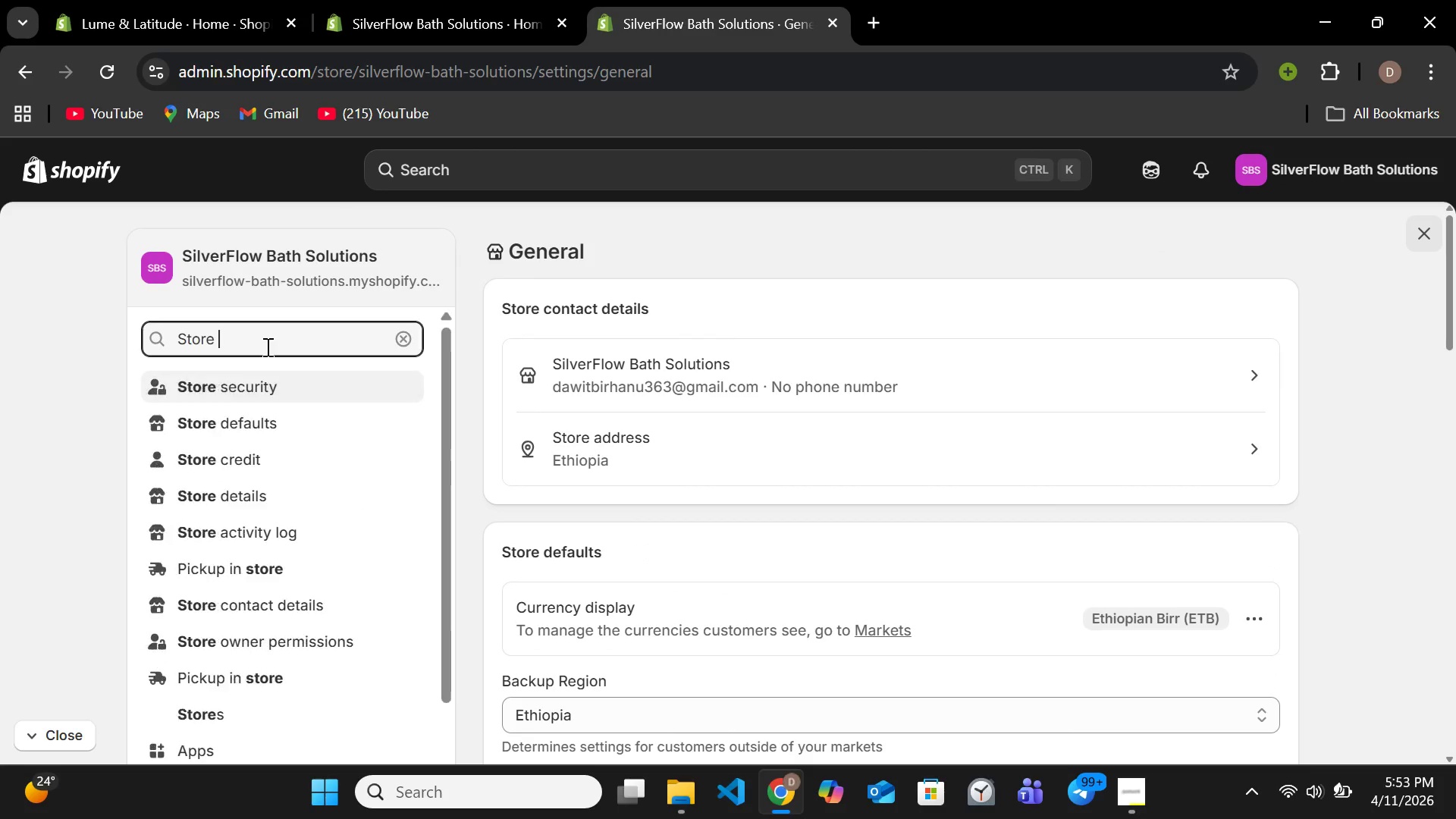 
left_click([235, 492])
 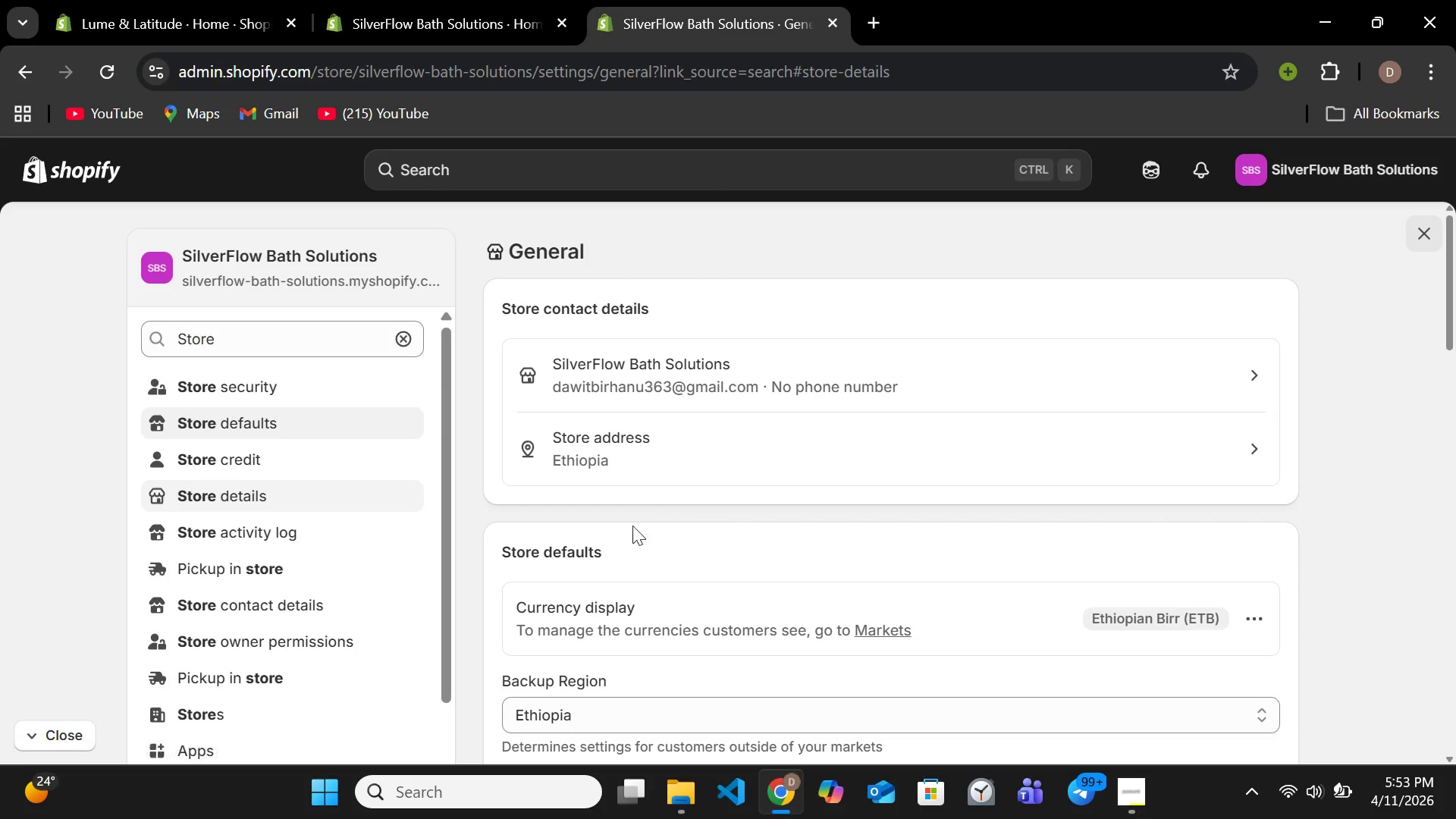 
left_click([306, 495])
 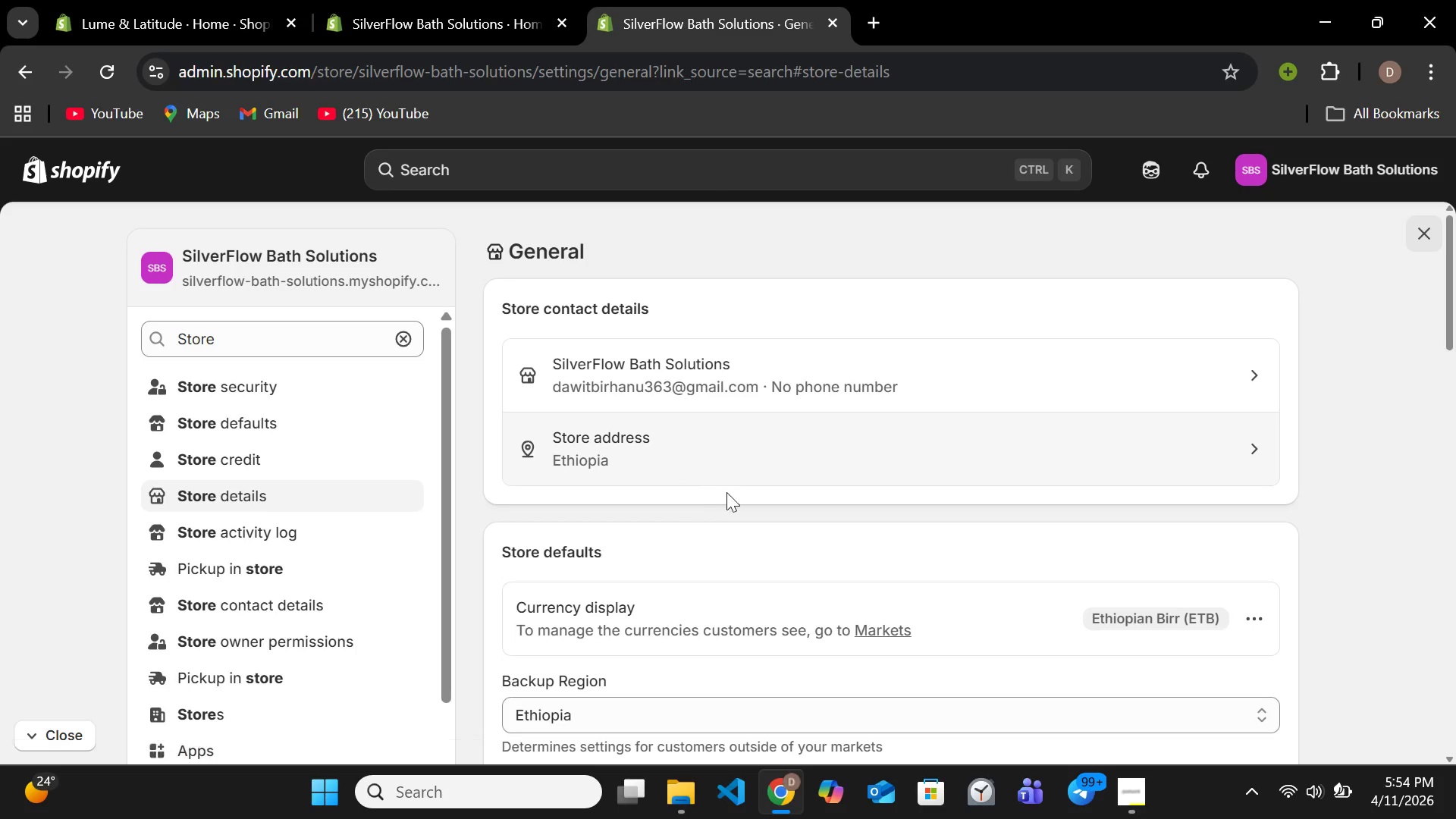 
scroll: coordinate [657, 490], scroll_direction: down, amount: 2.0
 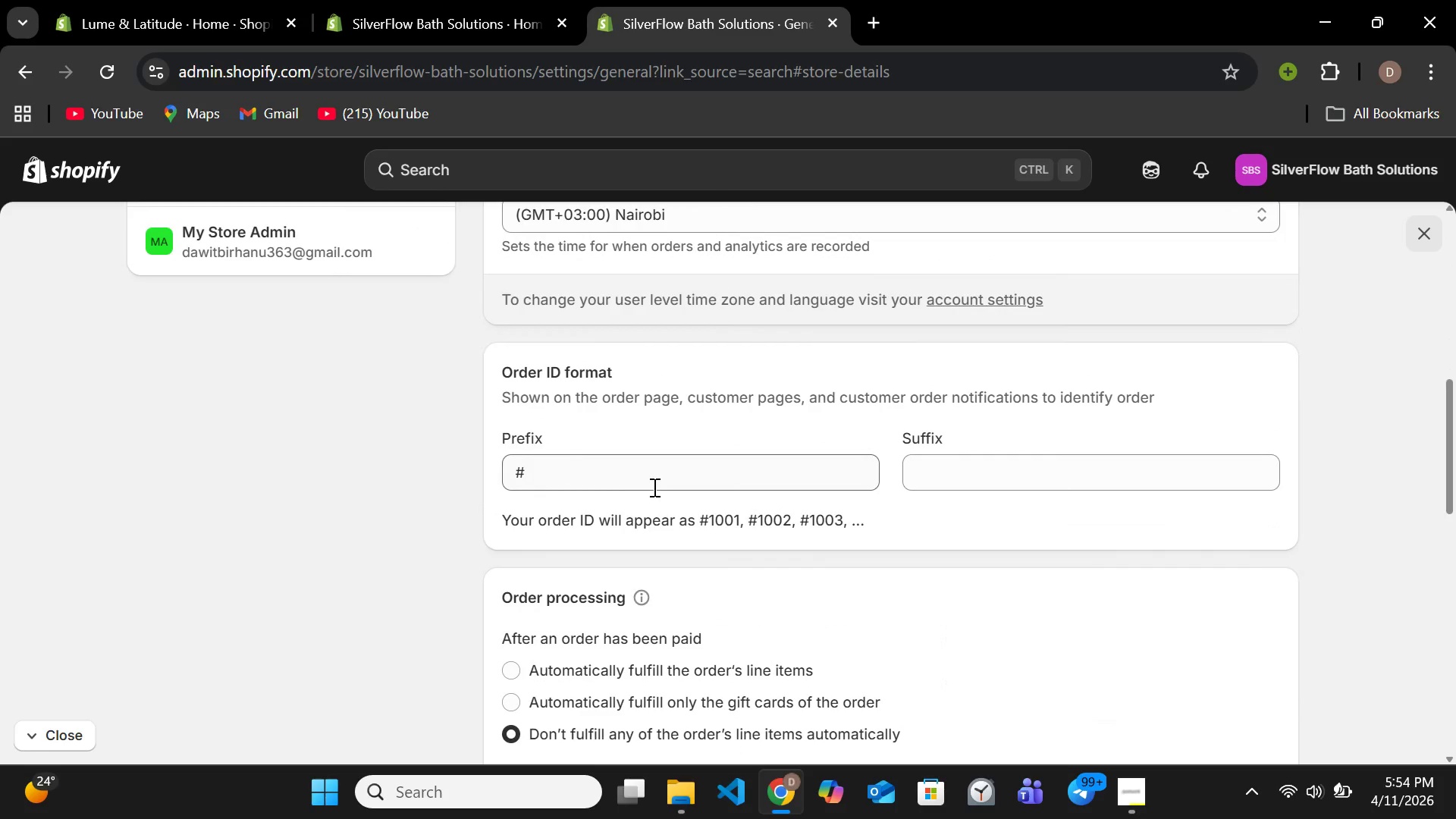 
wait(6.72)
 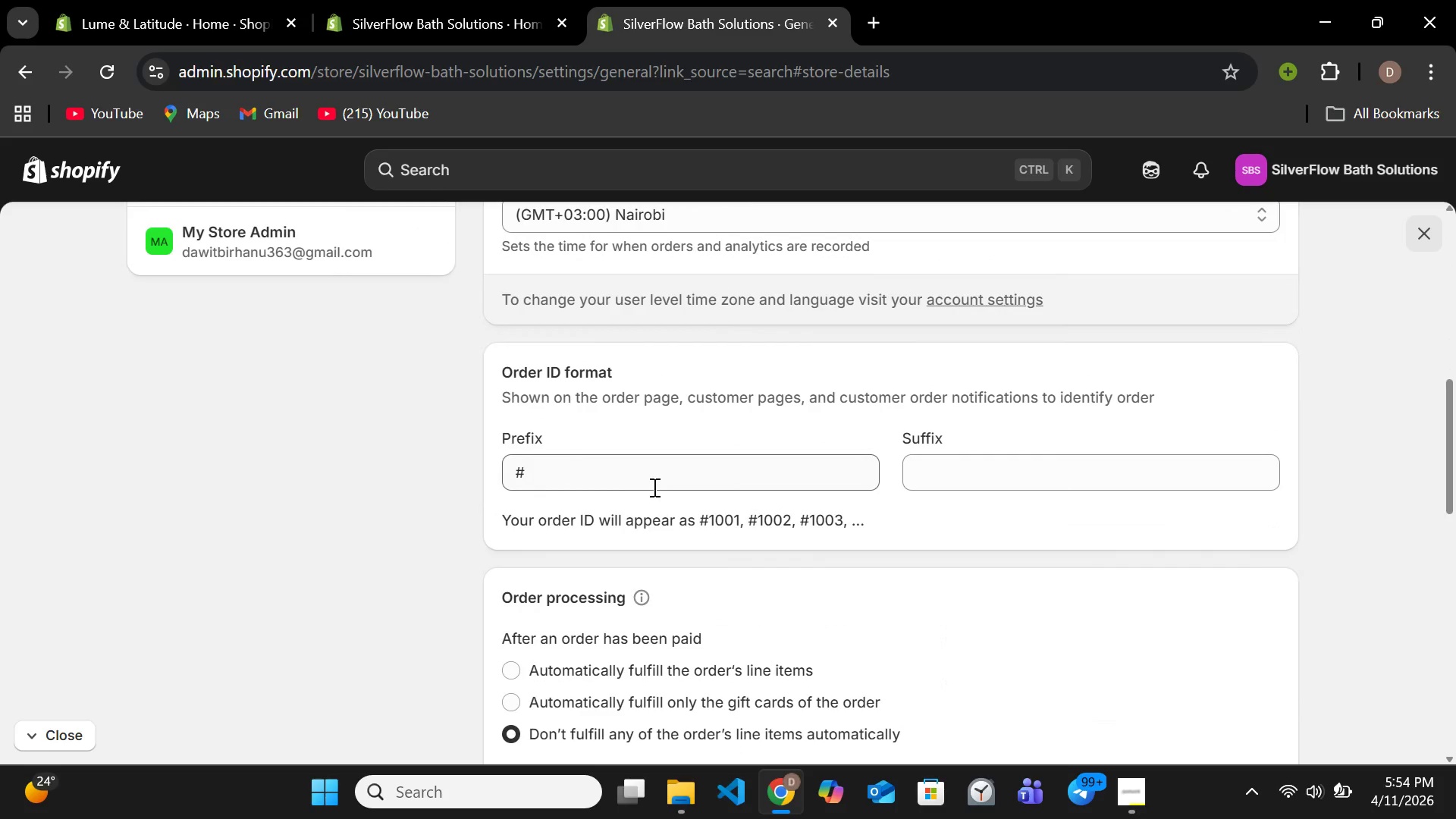 
scroll: coordinate [638, 474], scroll_direction: up, amount: 8.0
 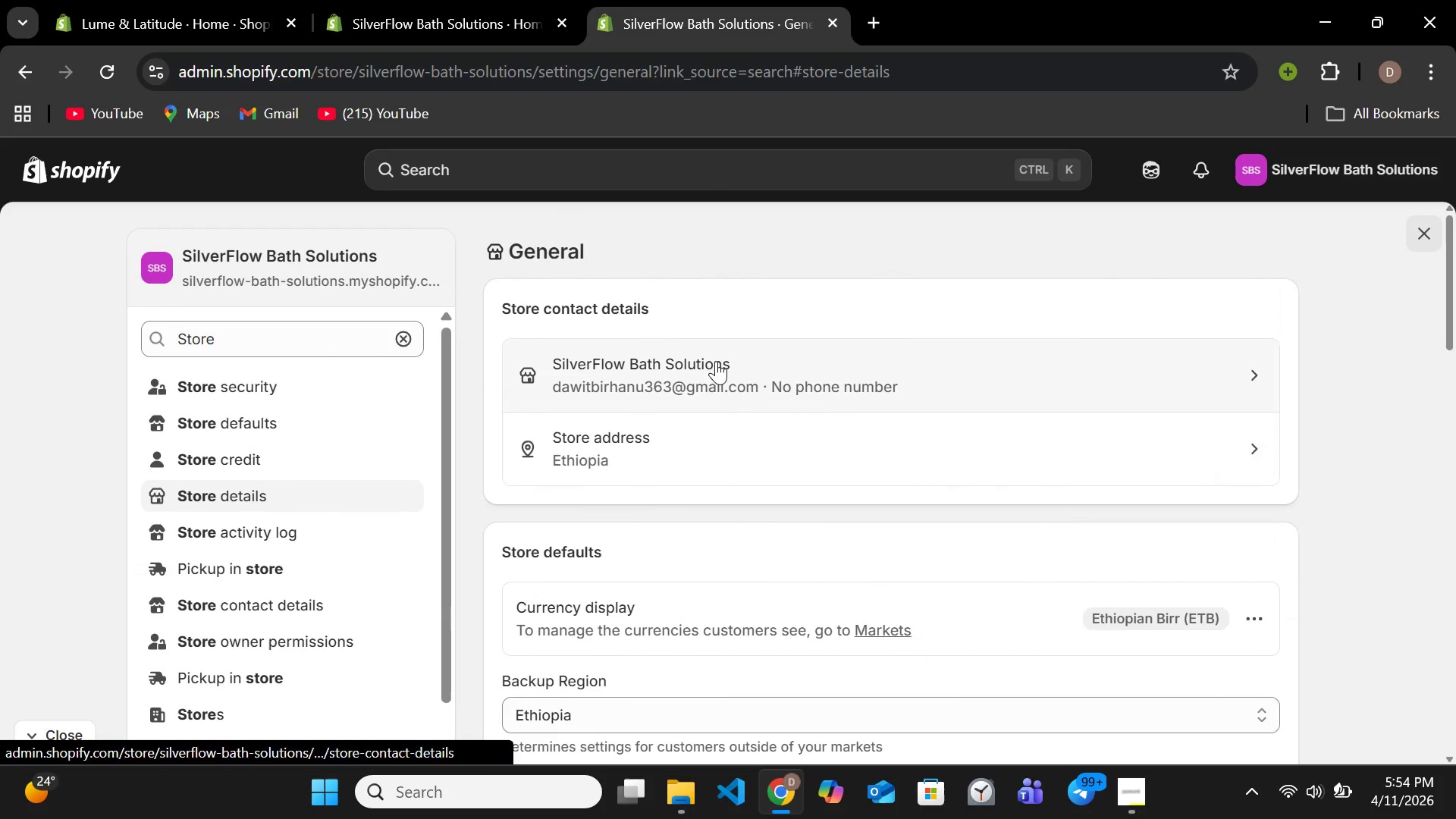 
left_click([716, 361])
 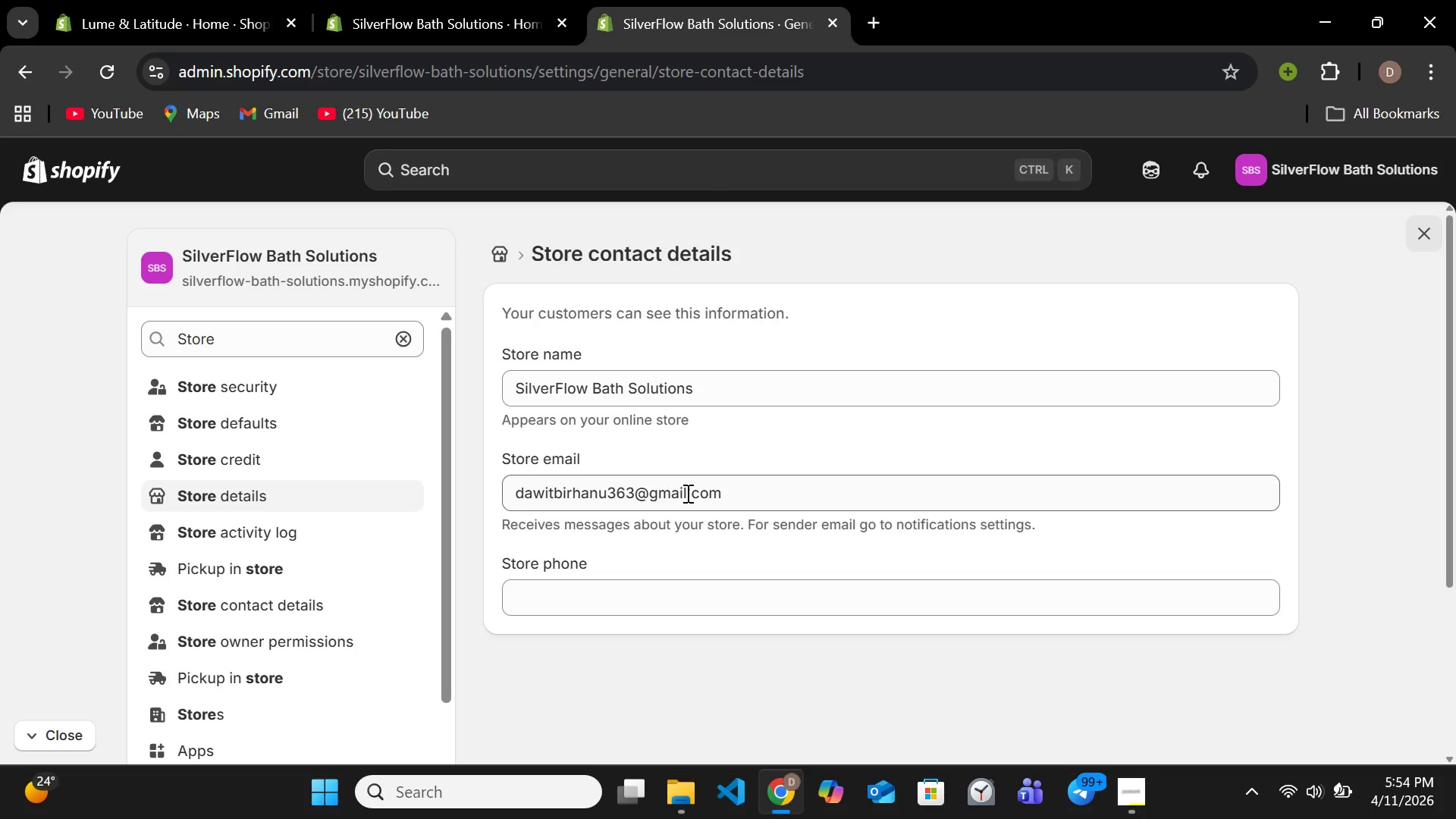 
wait(11.06)
 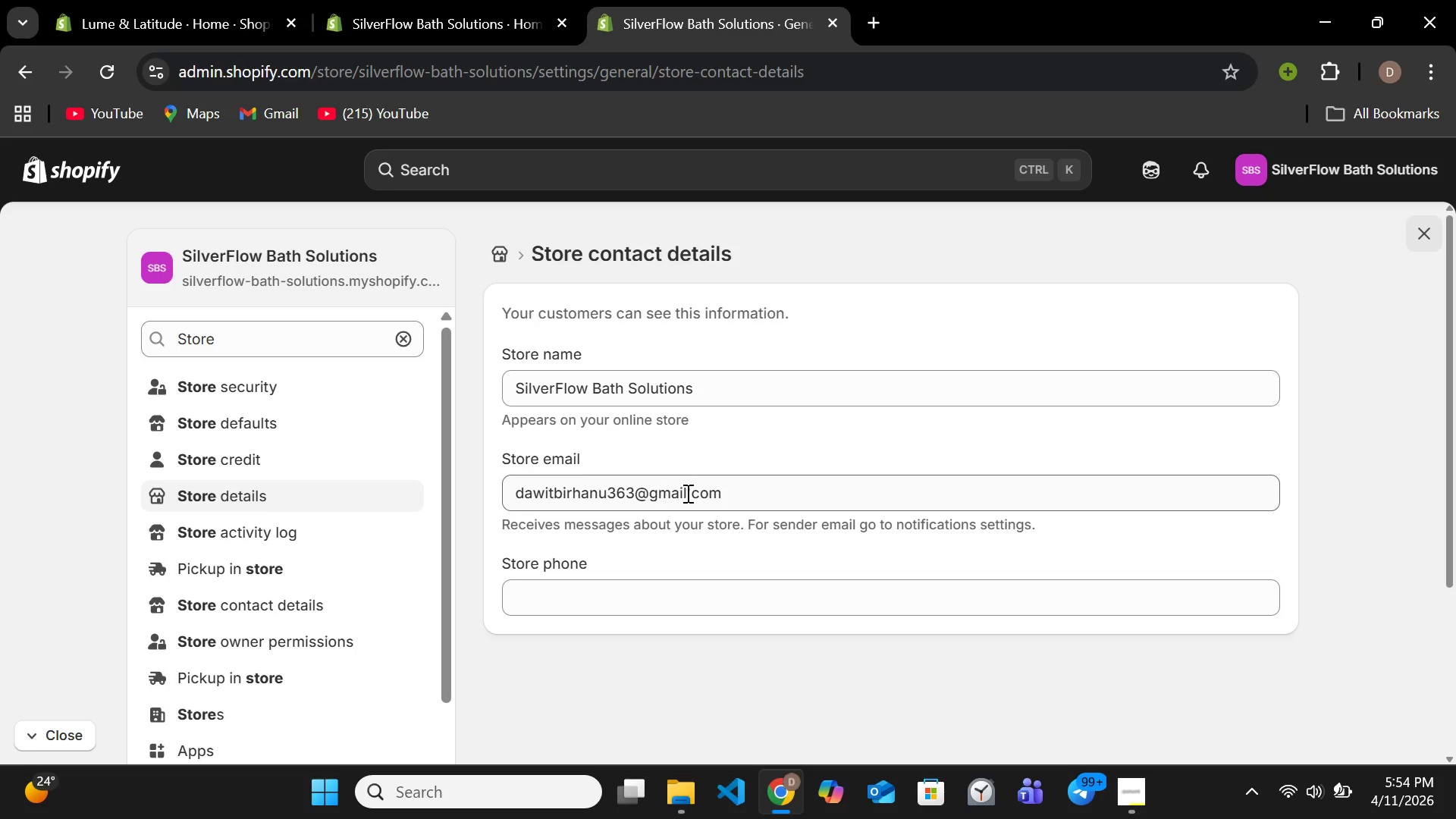 
left_click([342, 485])
 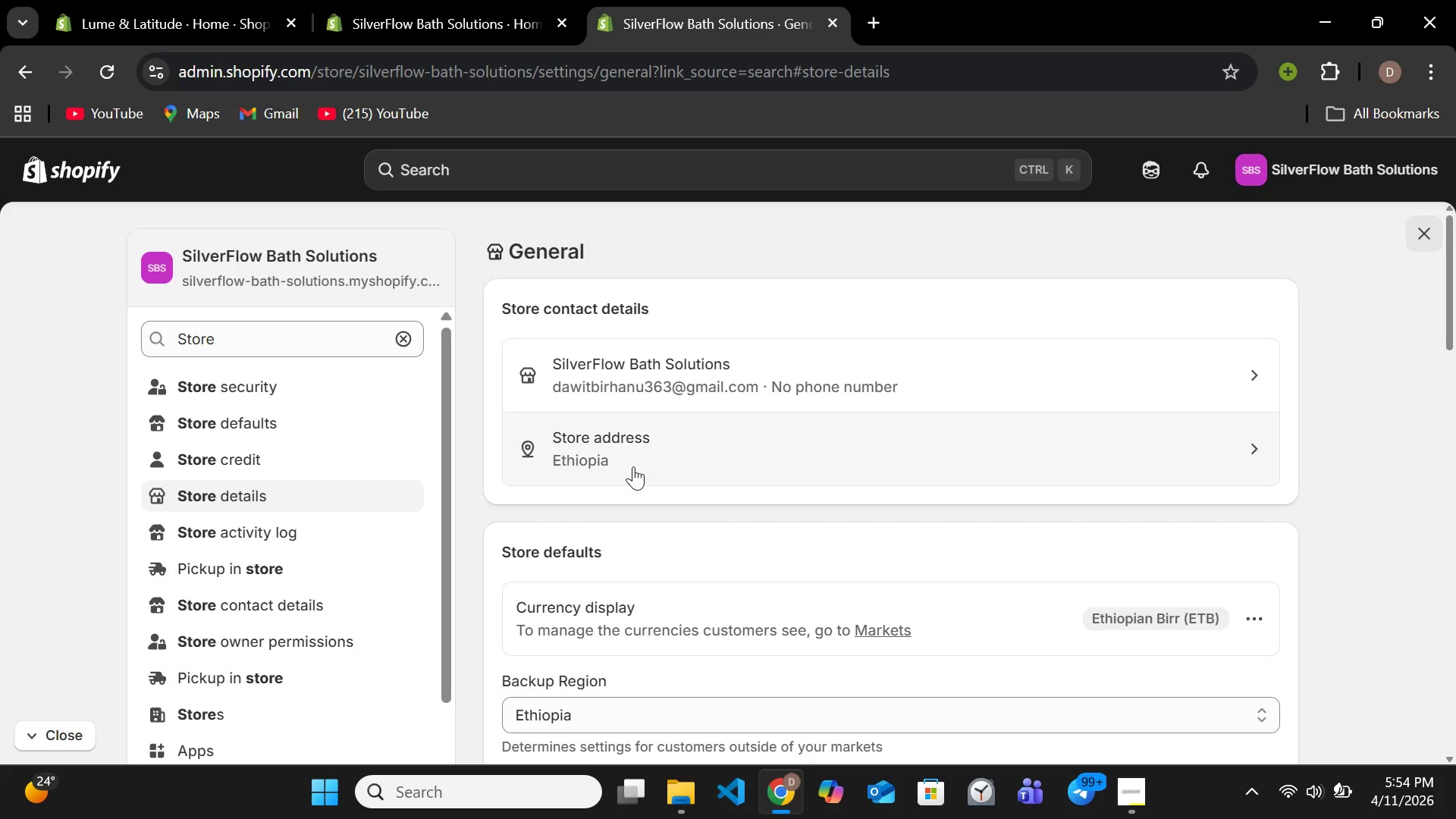 
wait(7.95)
 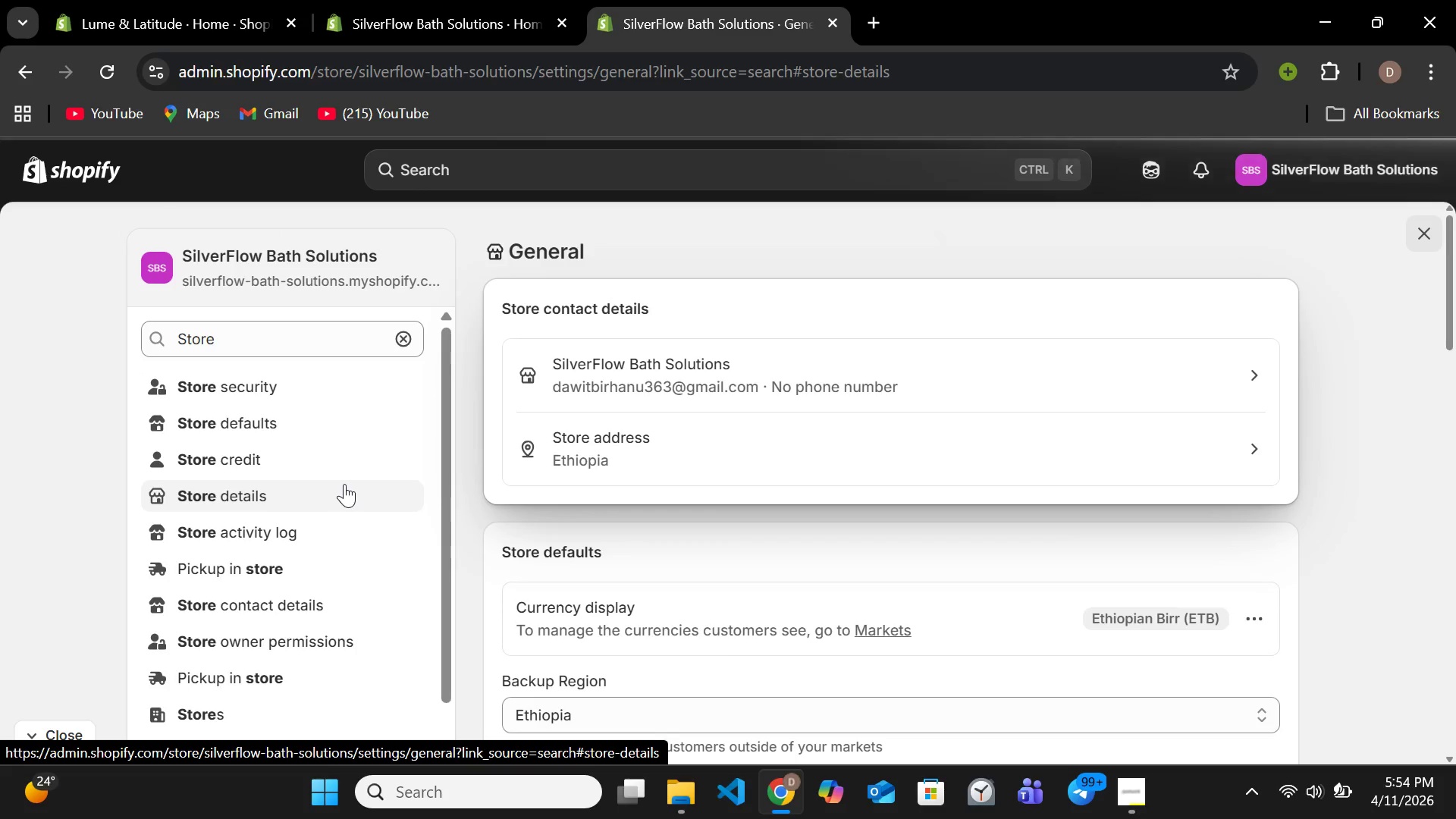 
scroll: coordinate [640, 545], scroll_direction: down, amount: 7.0
 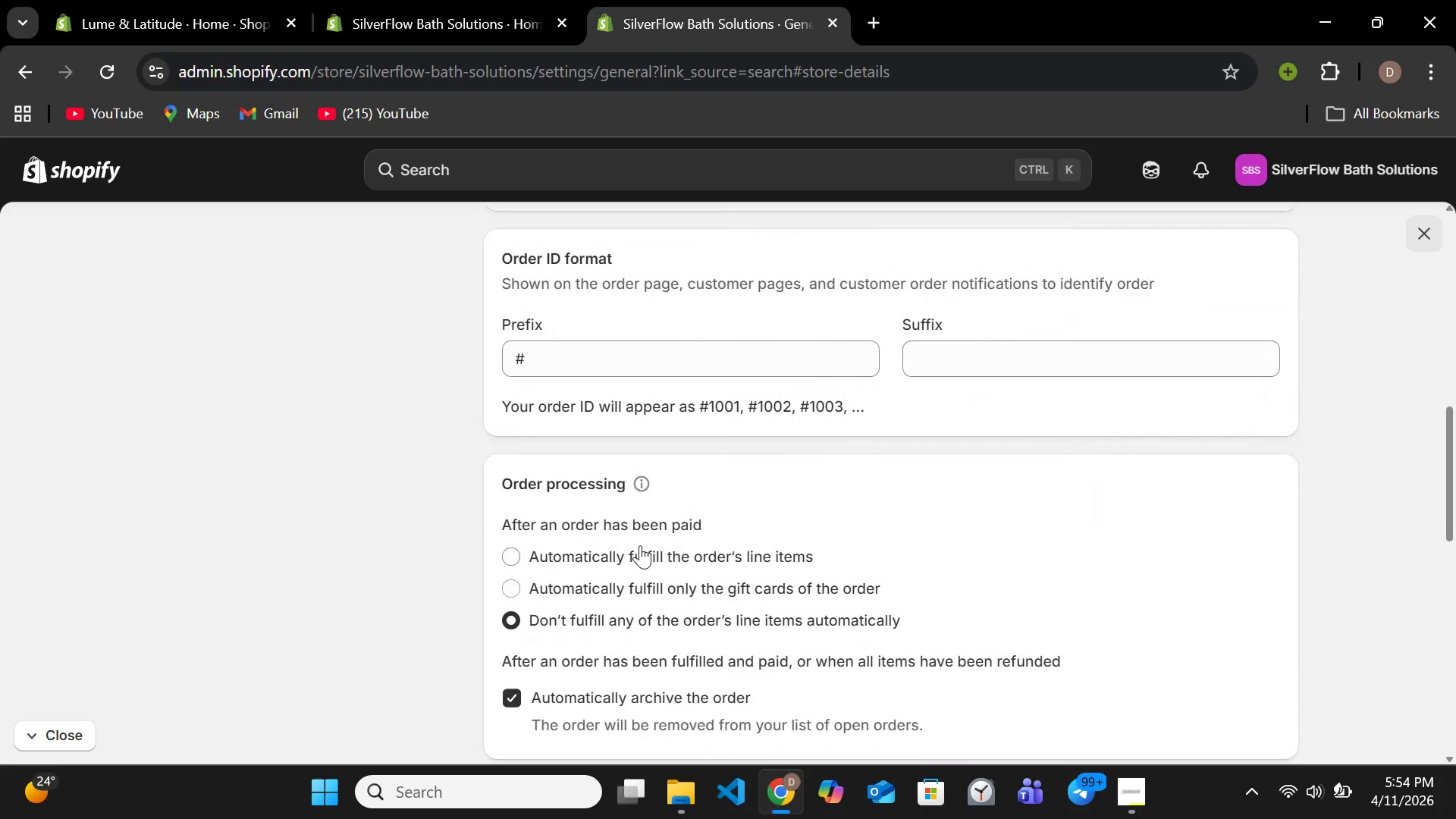 
scroll: coordinate [640, 545], scroll_direction: down, amount: 2.0
 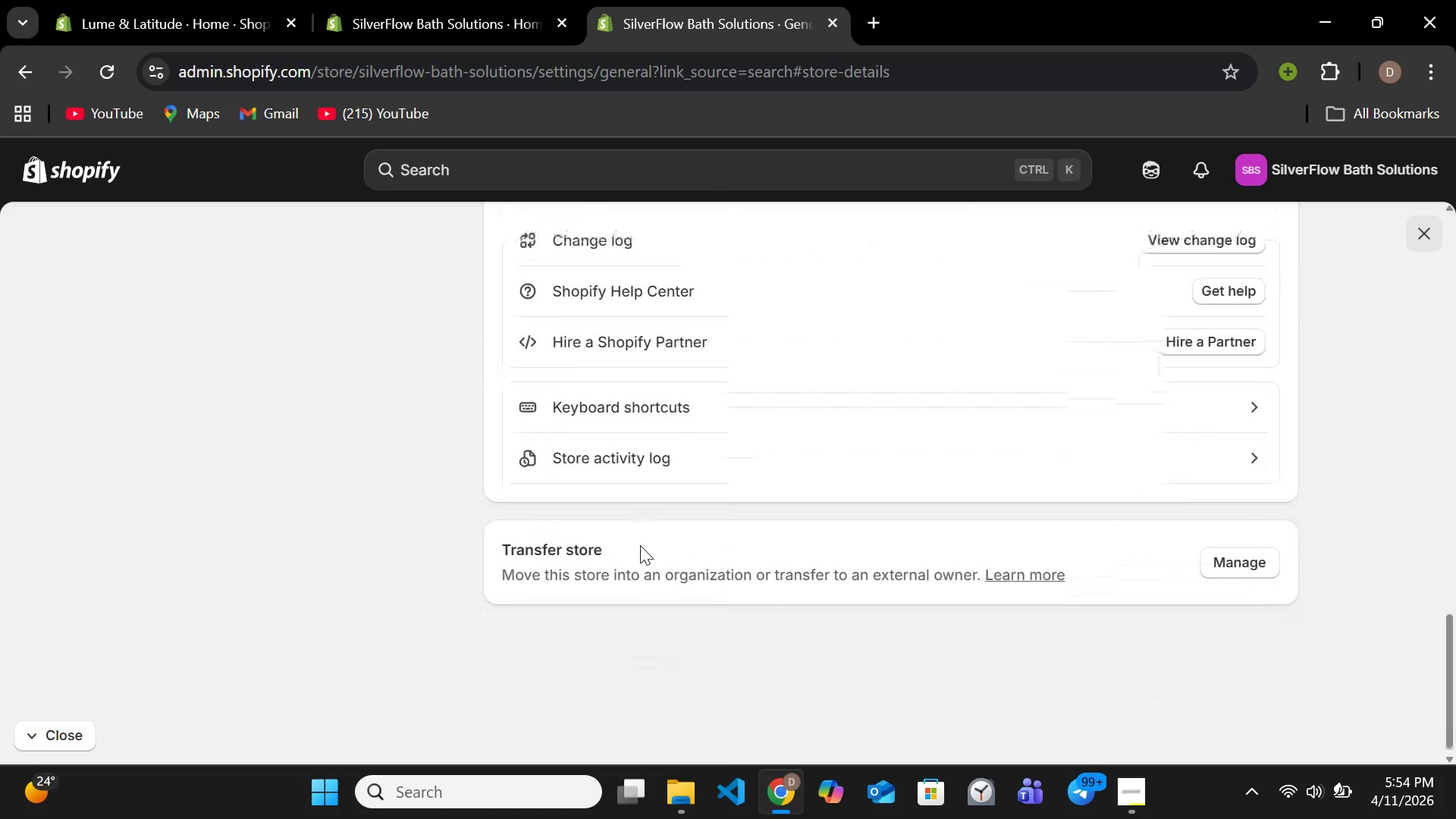 
scroll: coordinate [625, 539], scroll_direction: up, amount: 18.0
 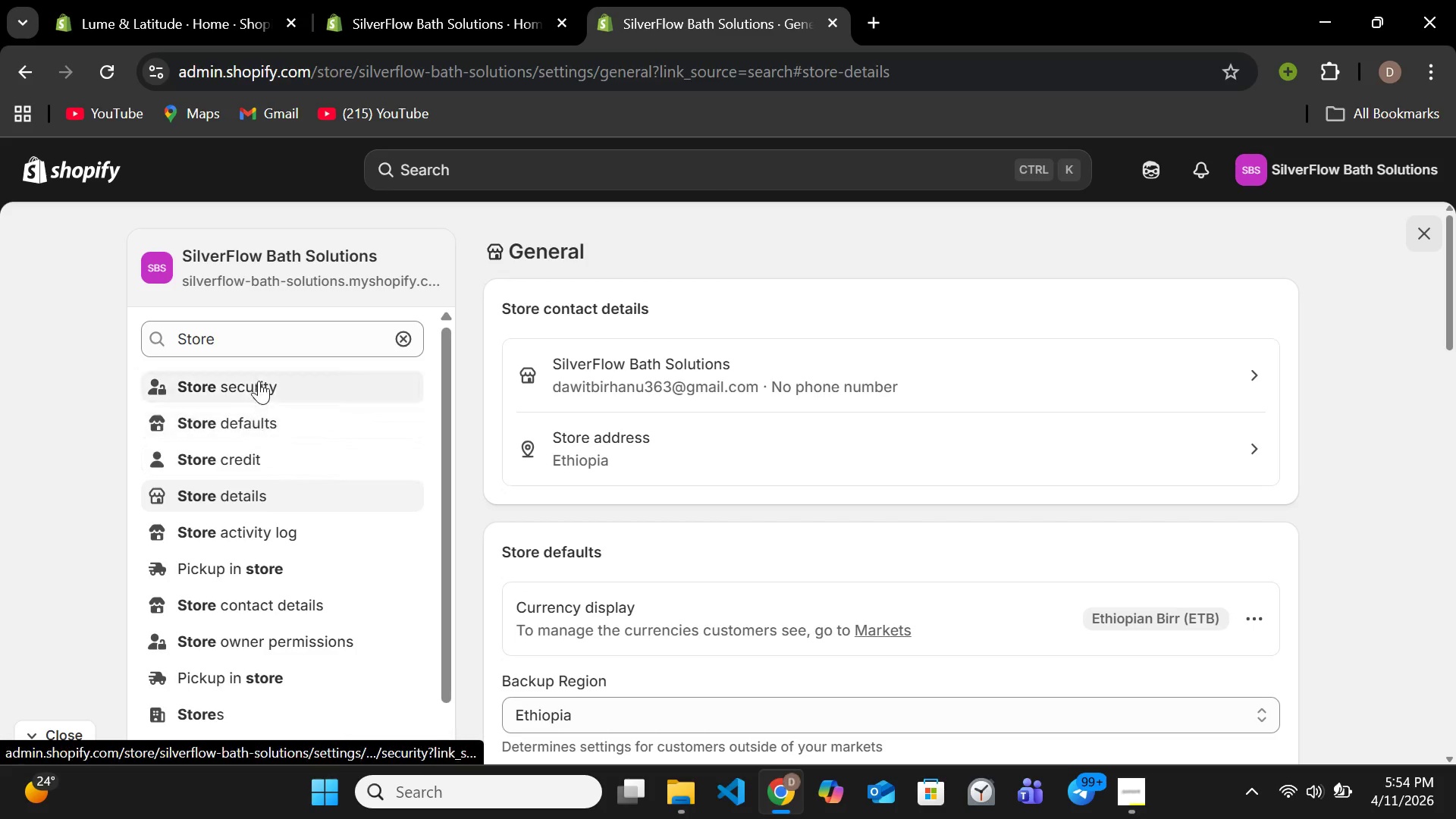 
left_click([265, 346])
 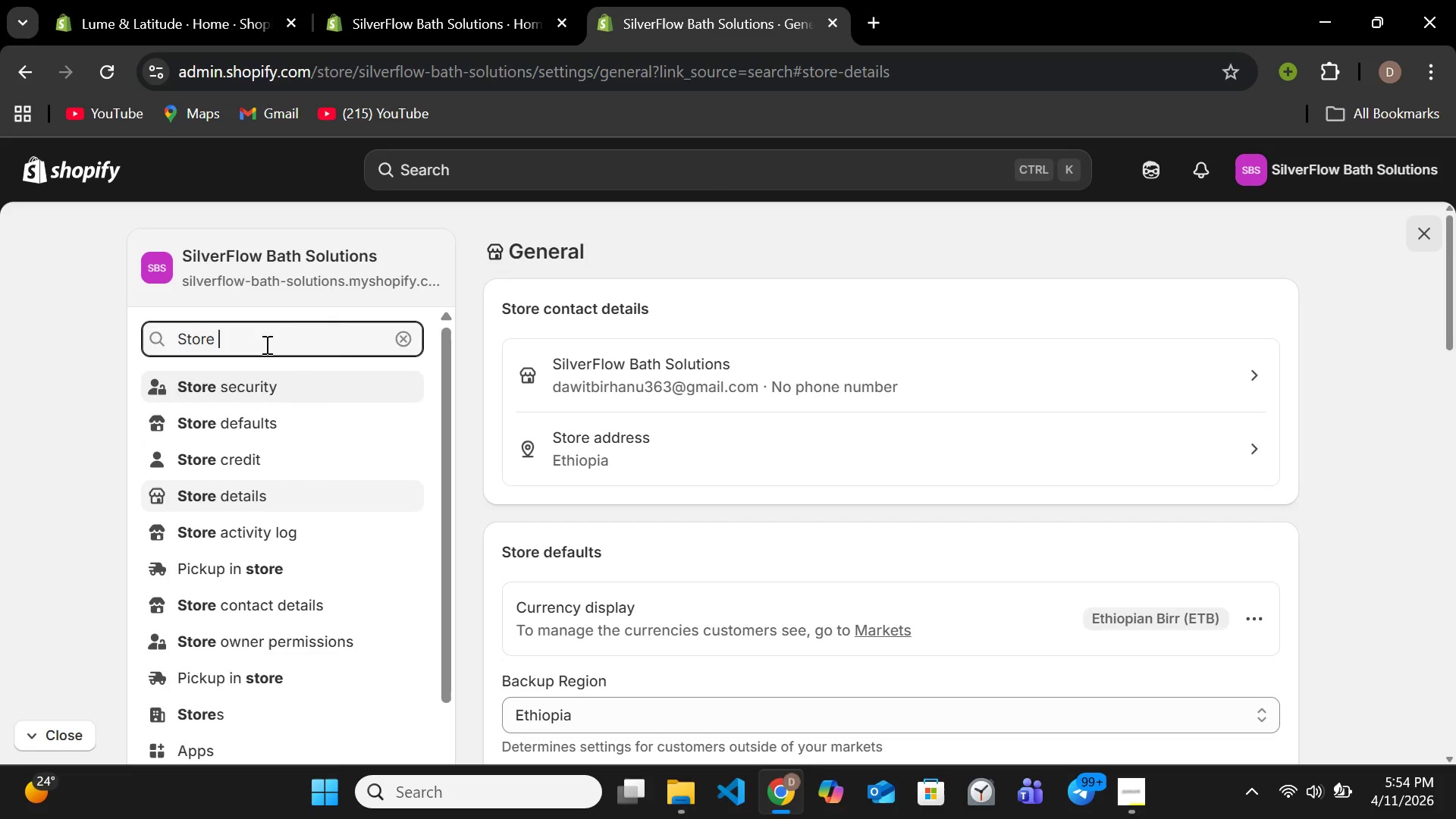 
type(desc)
 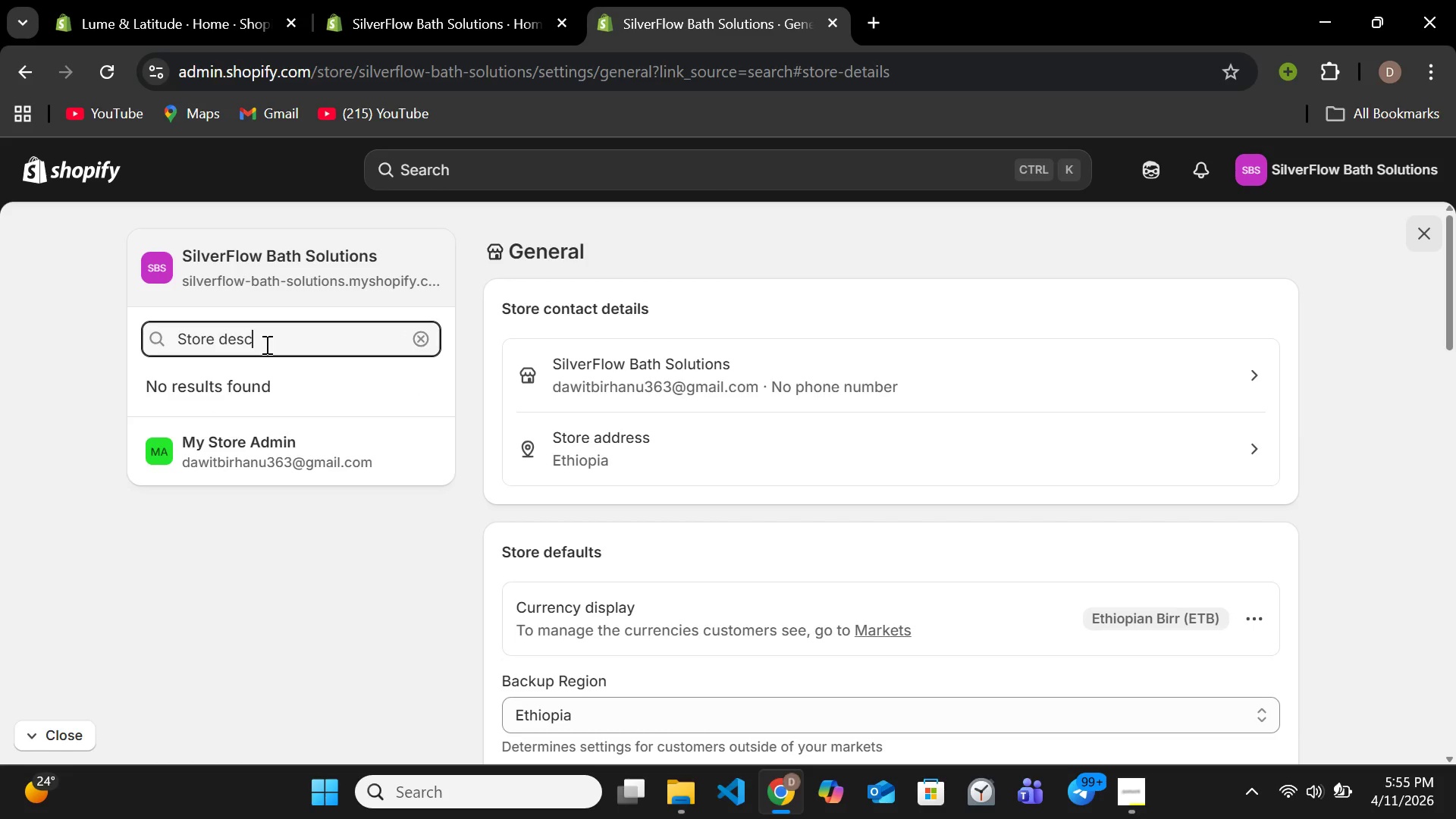 
hold_key(key=Backspace, duration=1.03)
 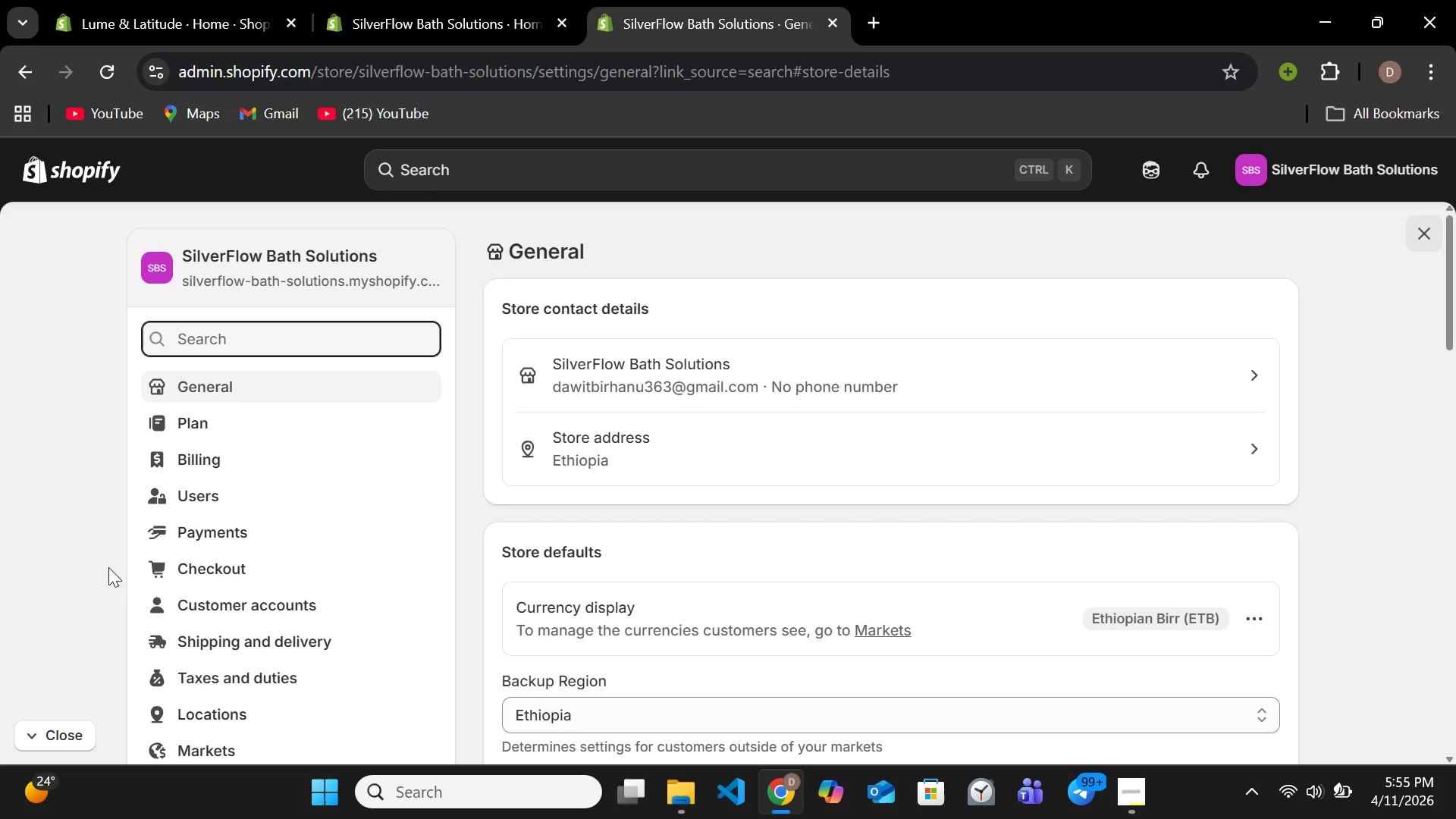 
left_click([42, 723])
 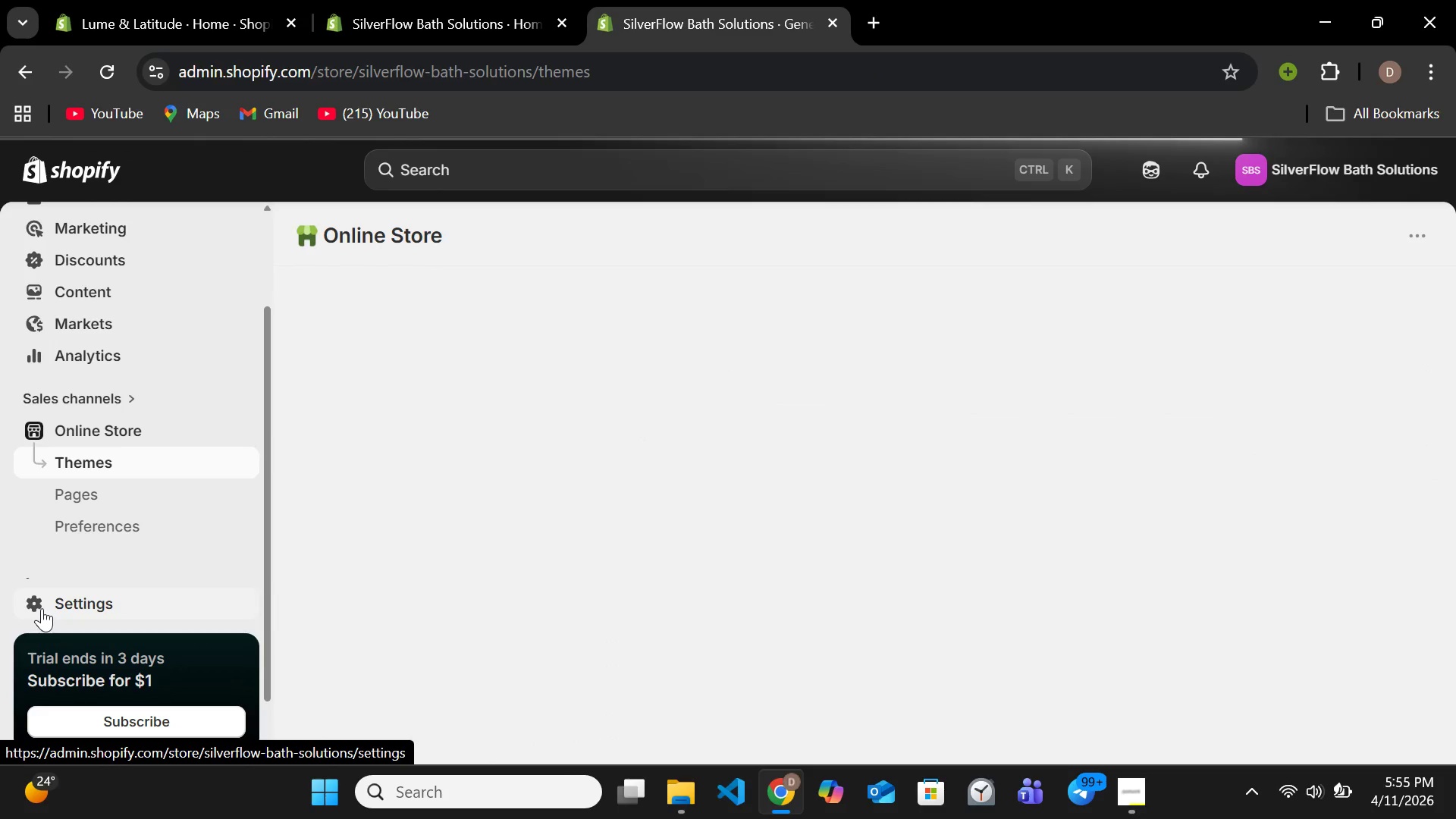 
wait(5.12)
 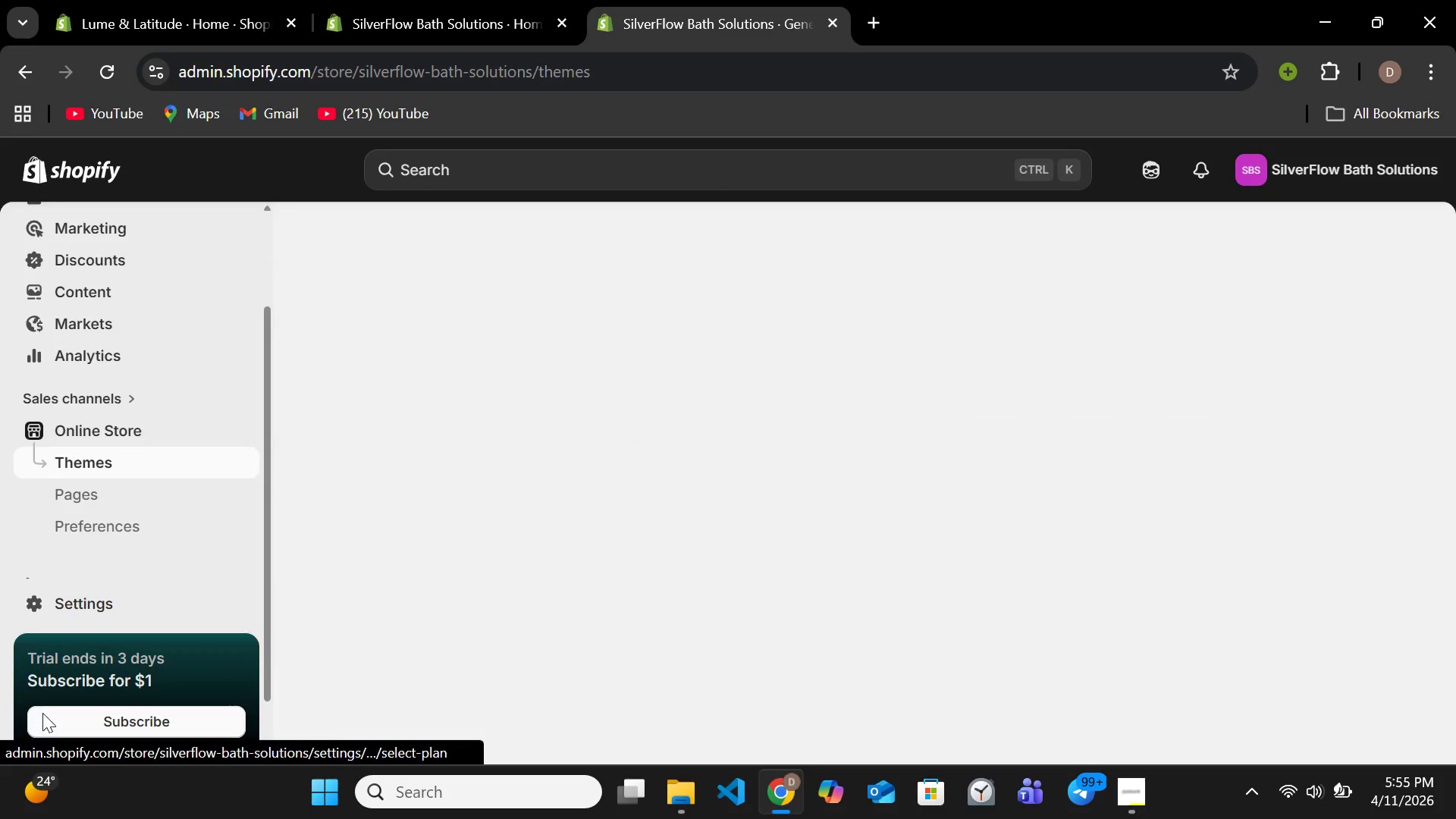 
left_click([100, 522])
 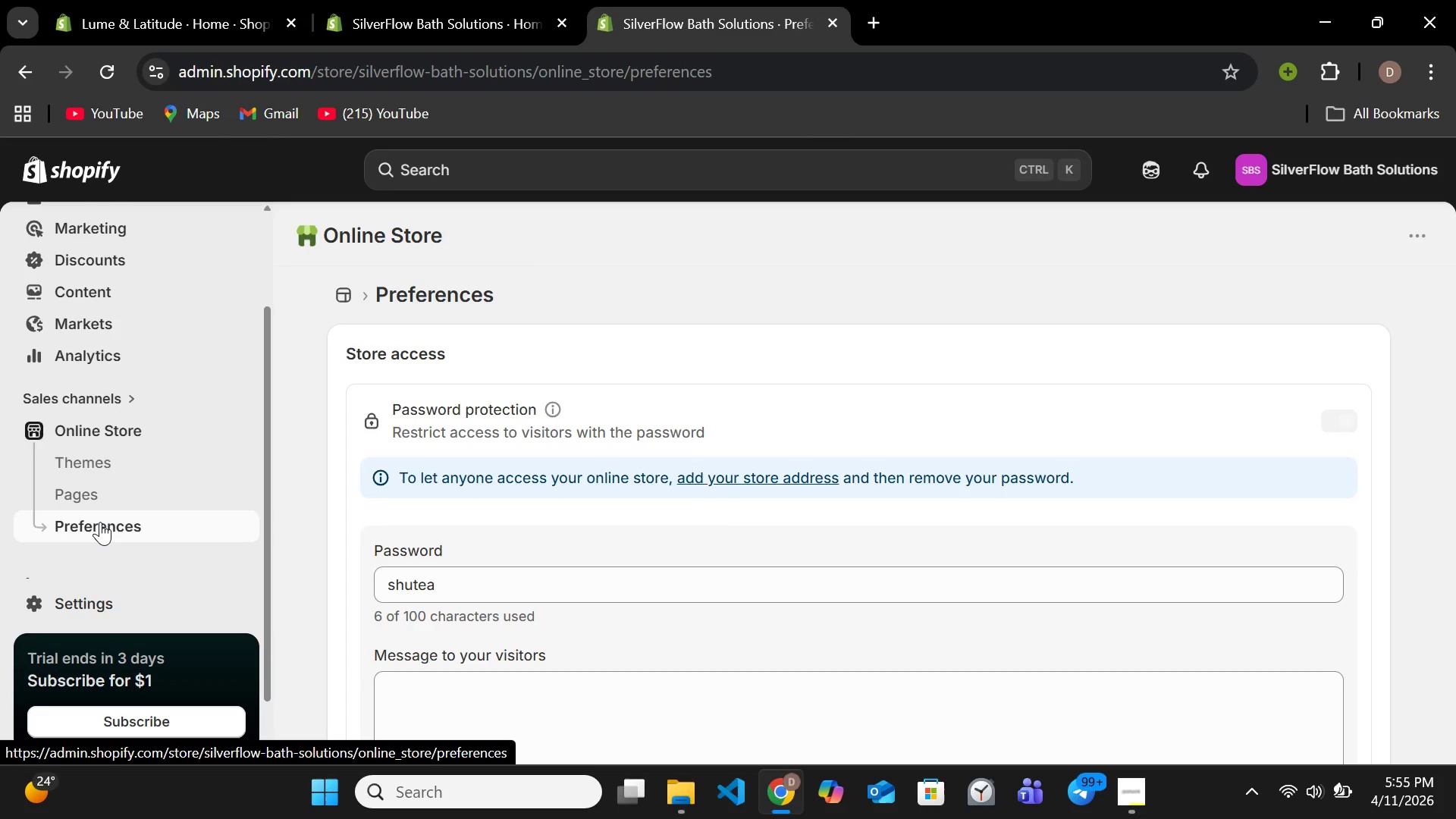 
left_click([499, 583])
 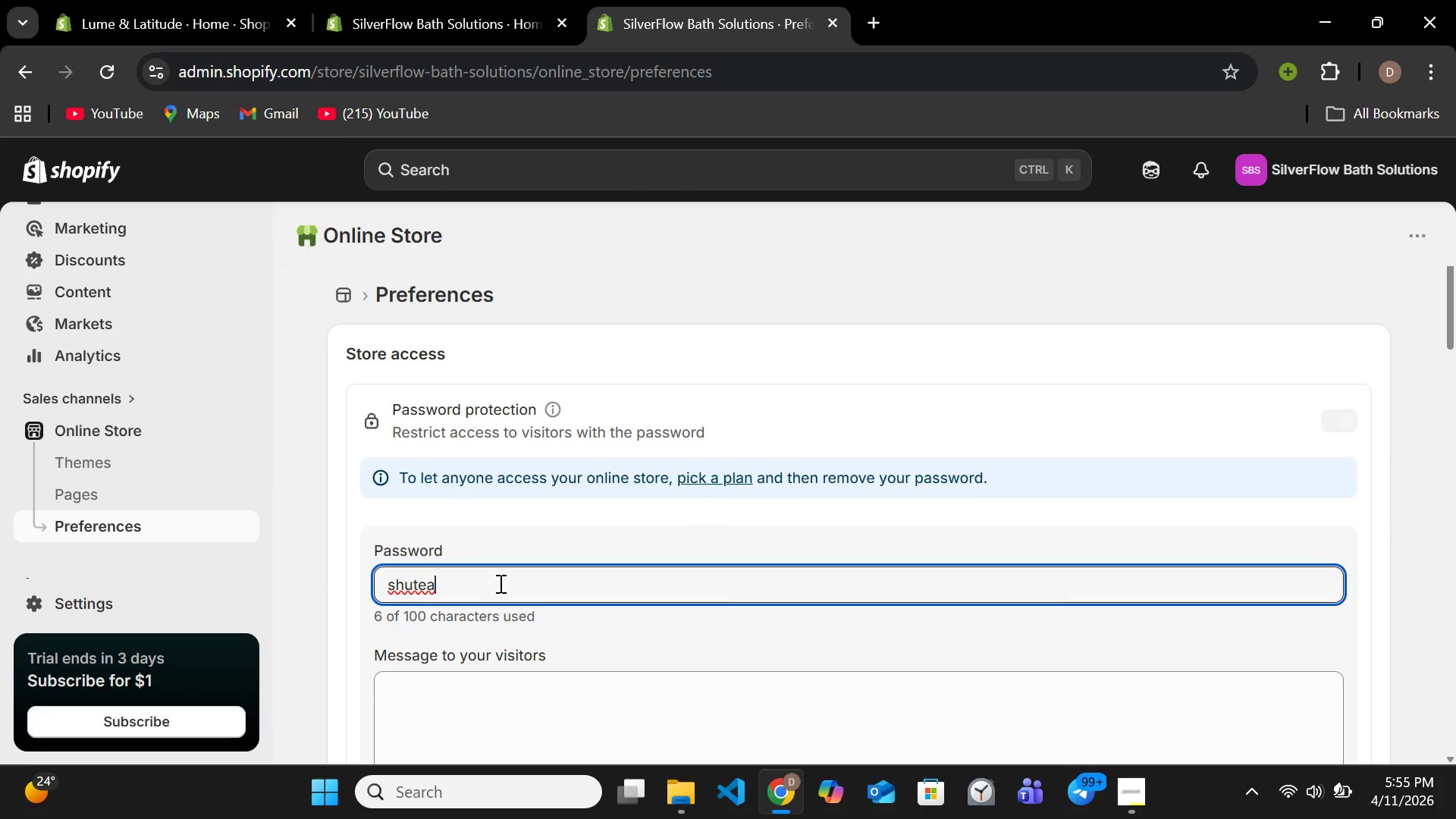 
key(Control+ControlLeft)
 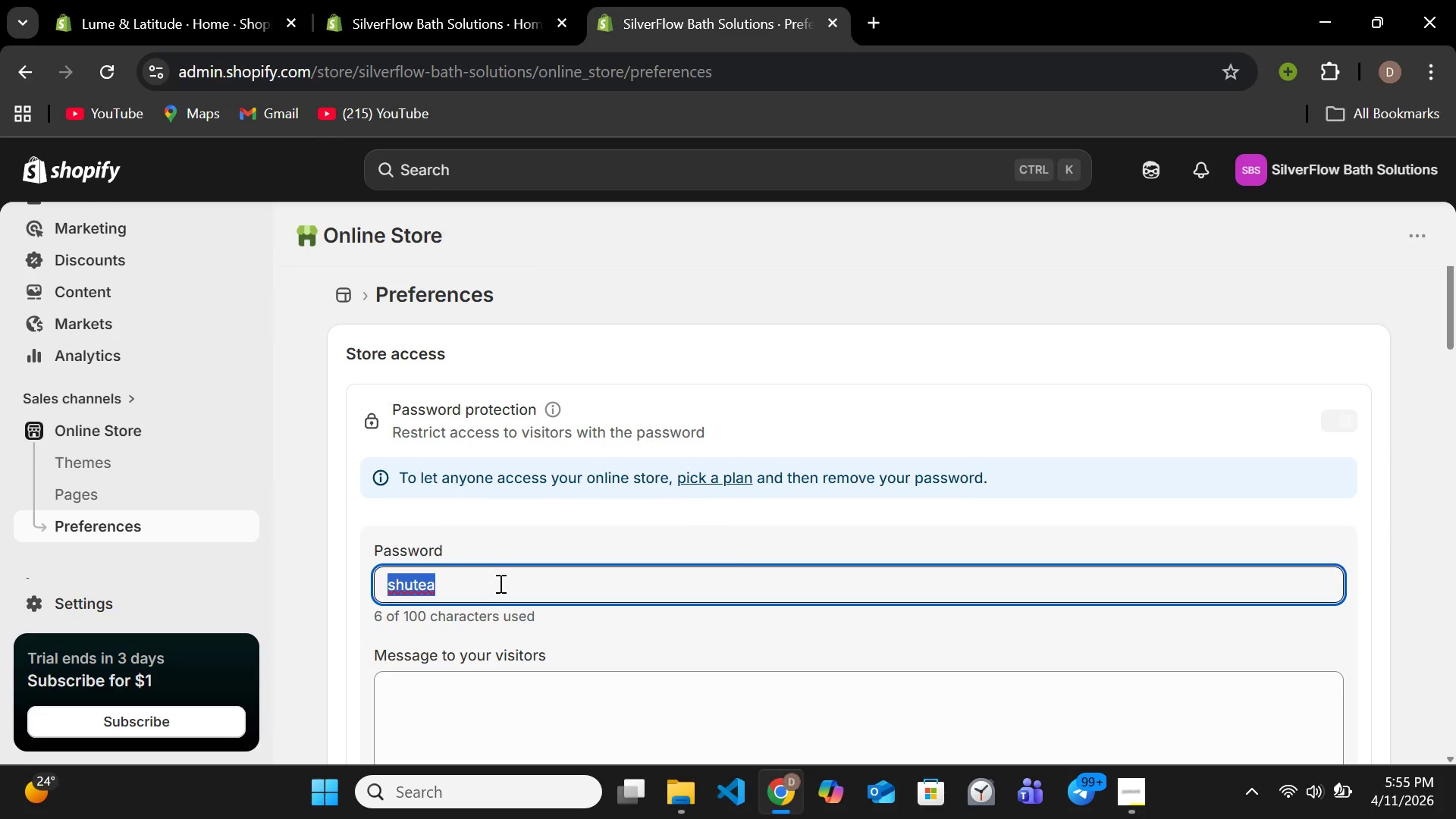 
key(Control+A)
 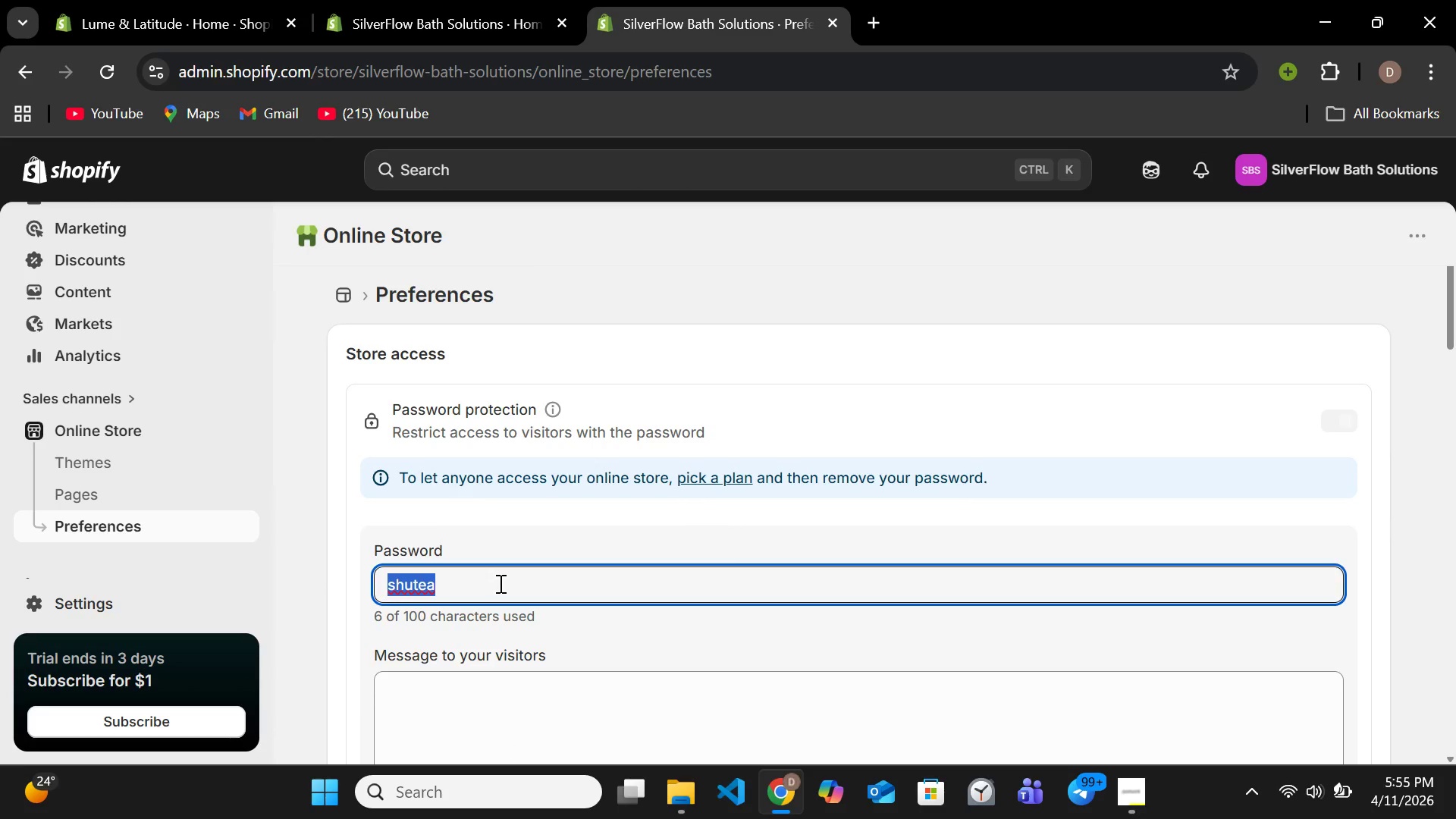 
type(silver123)
 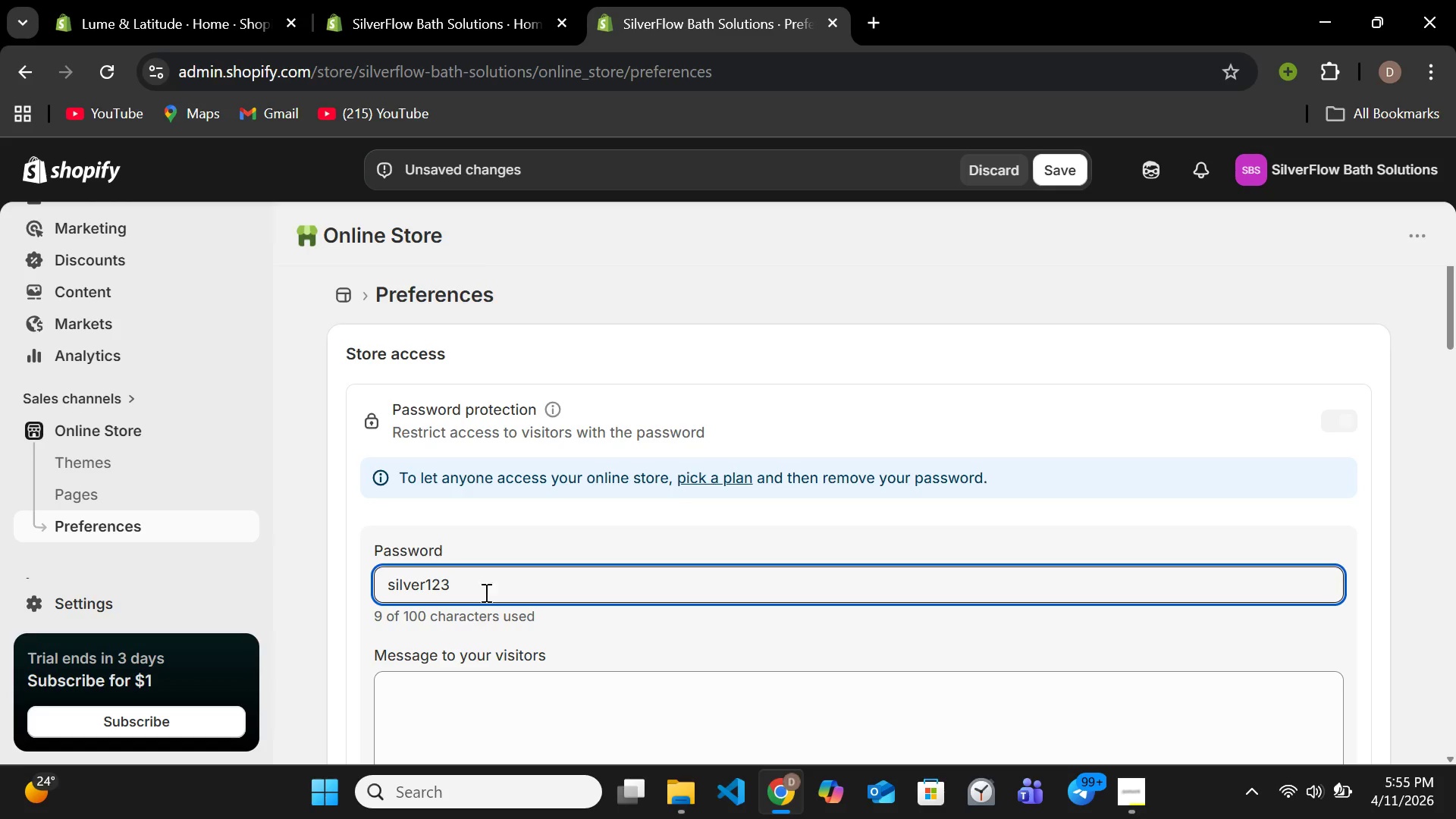 
left_click([579, 701])
 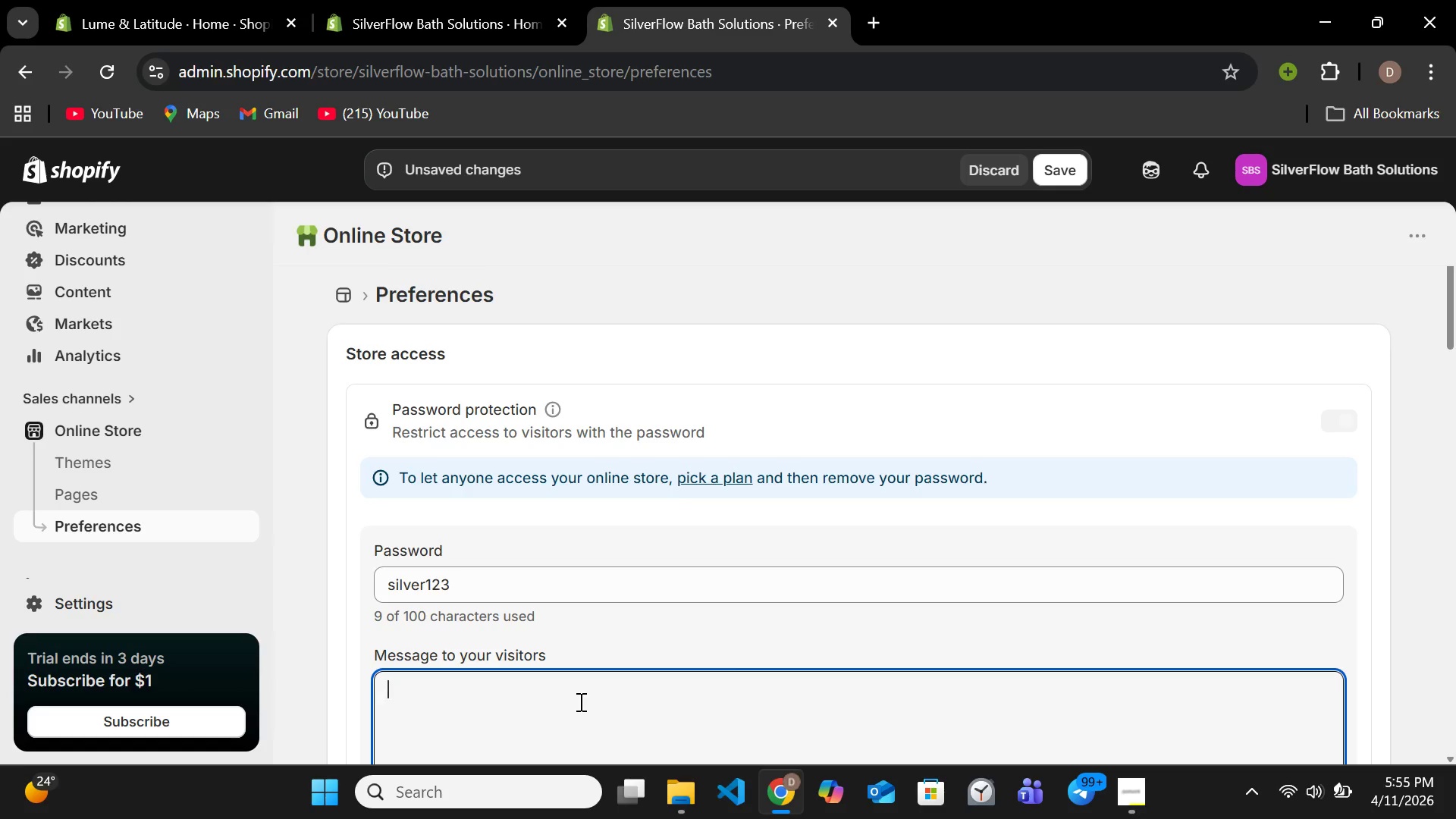 
type(Designer Welcome tothebest )
 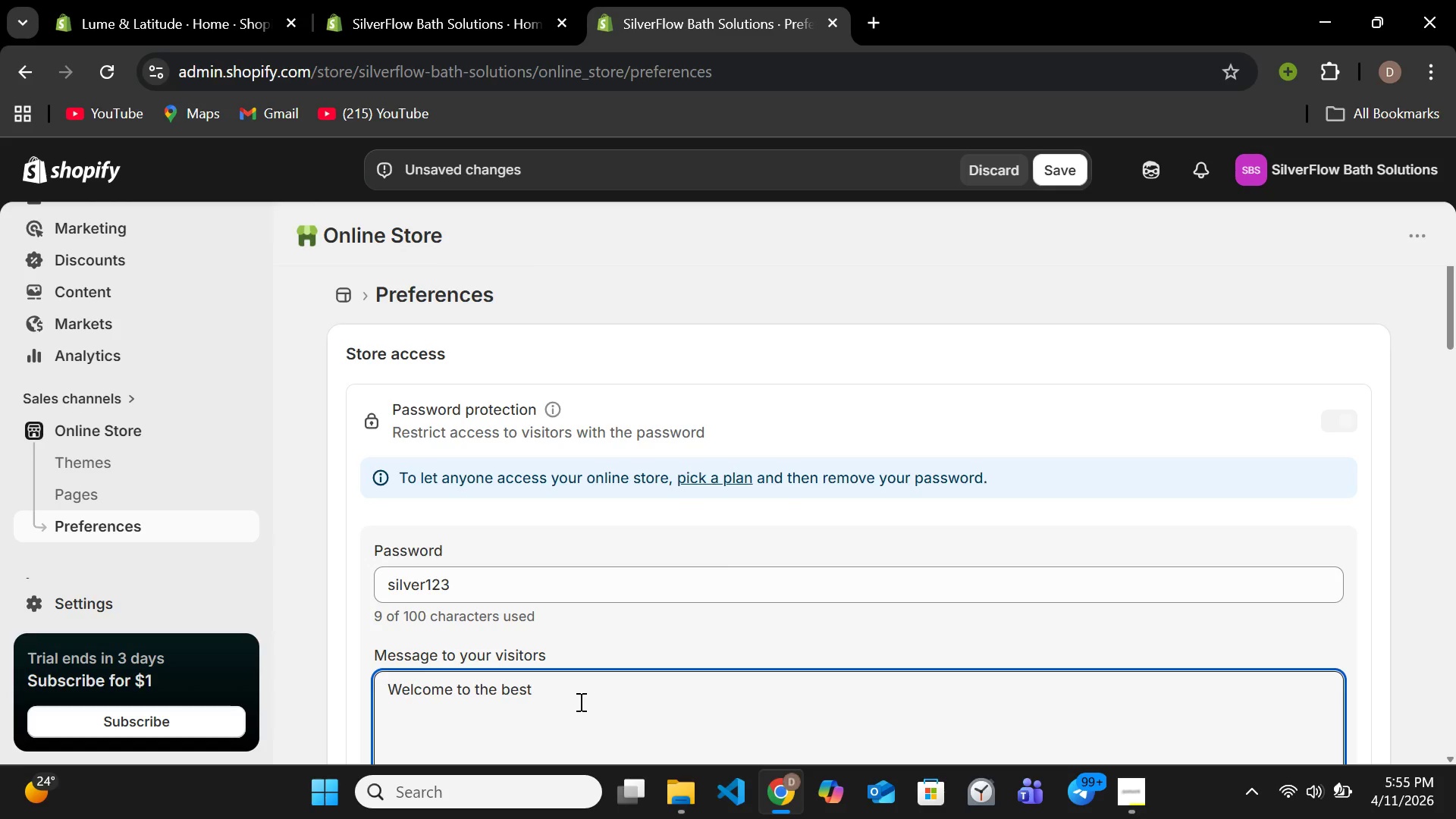 
hold_key(key=Backspace, duration=0.83)
 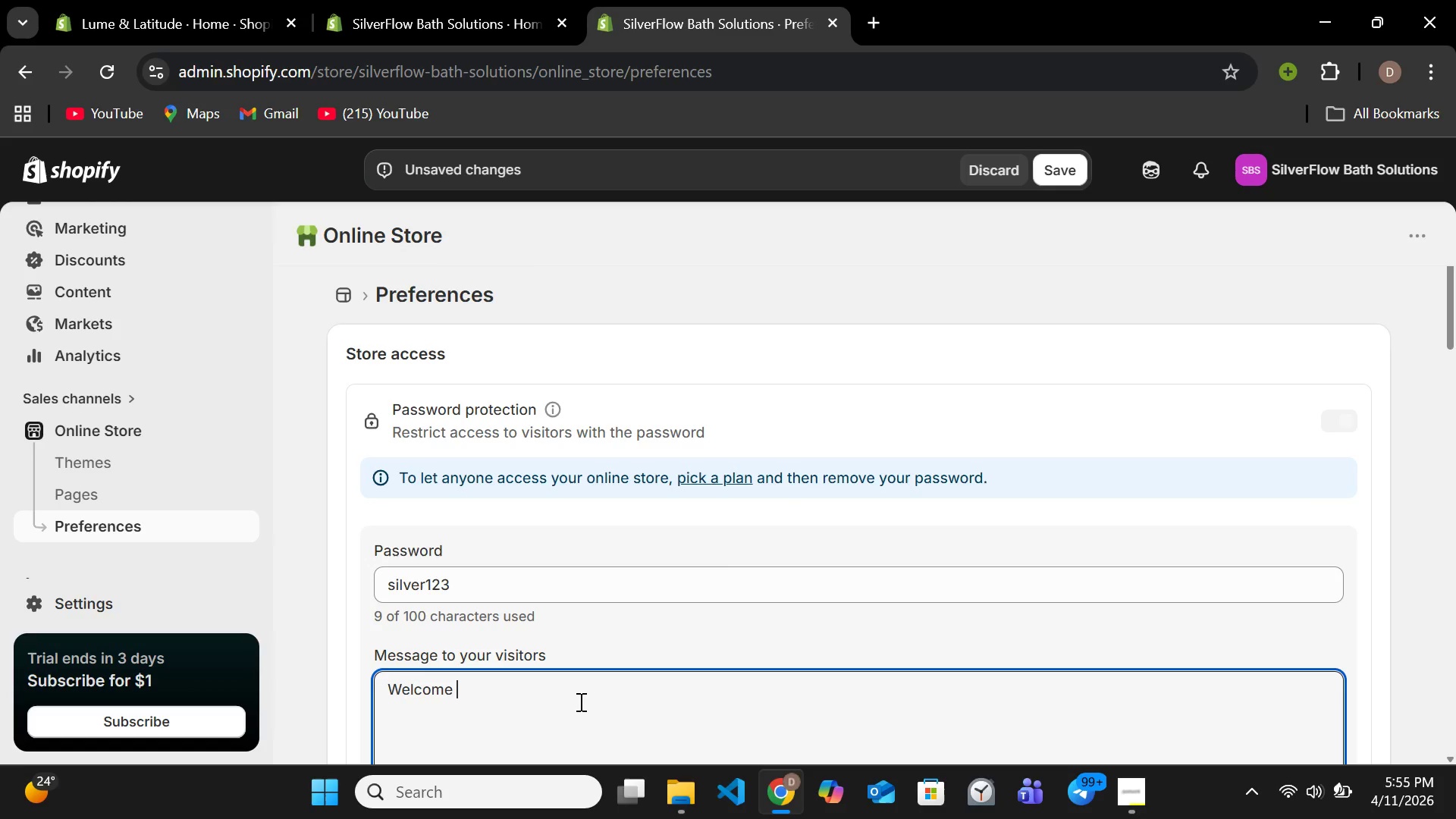 
wait(7.75)
 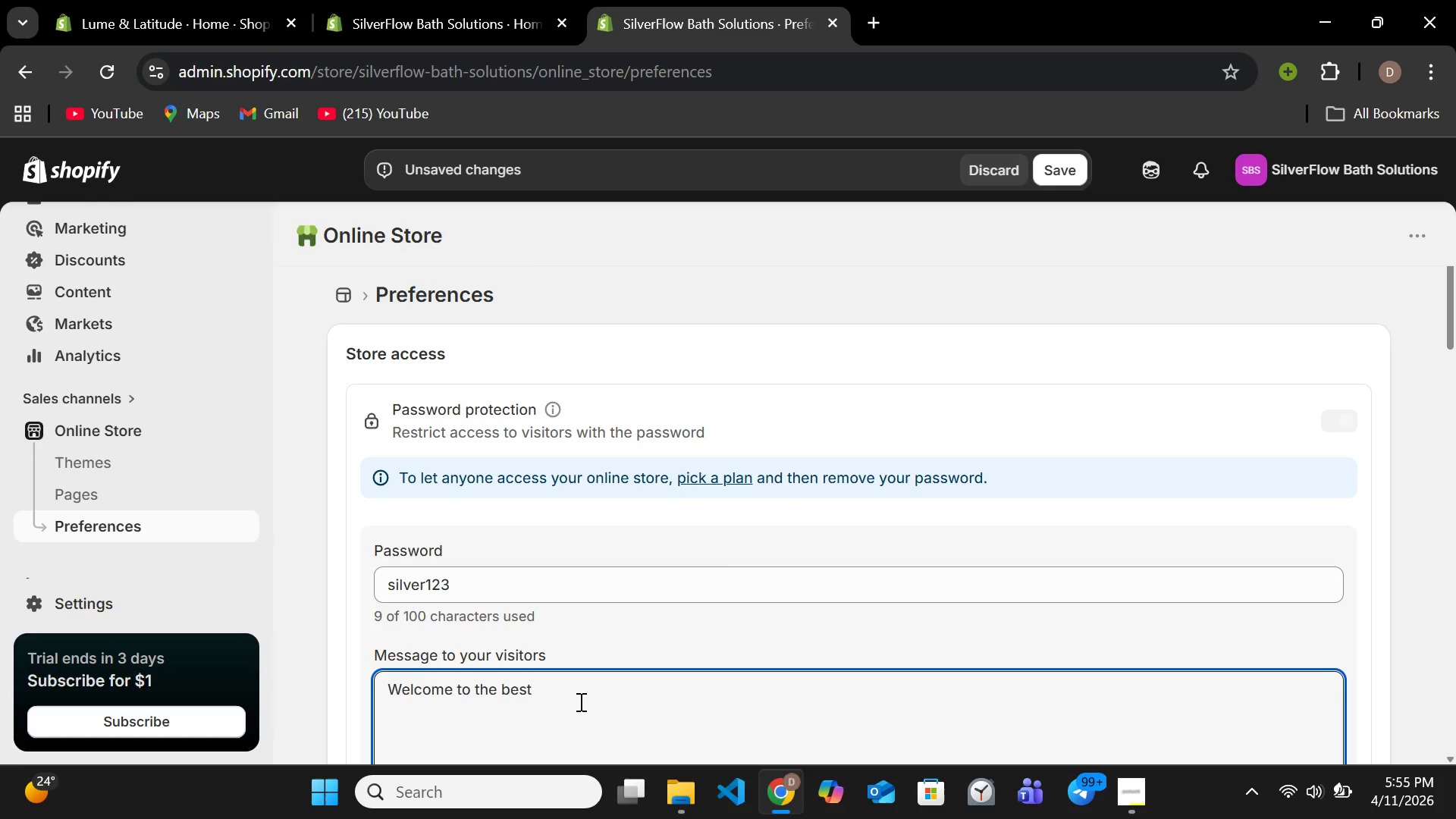 
type(bathroomsa)
 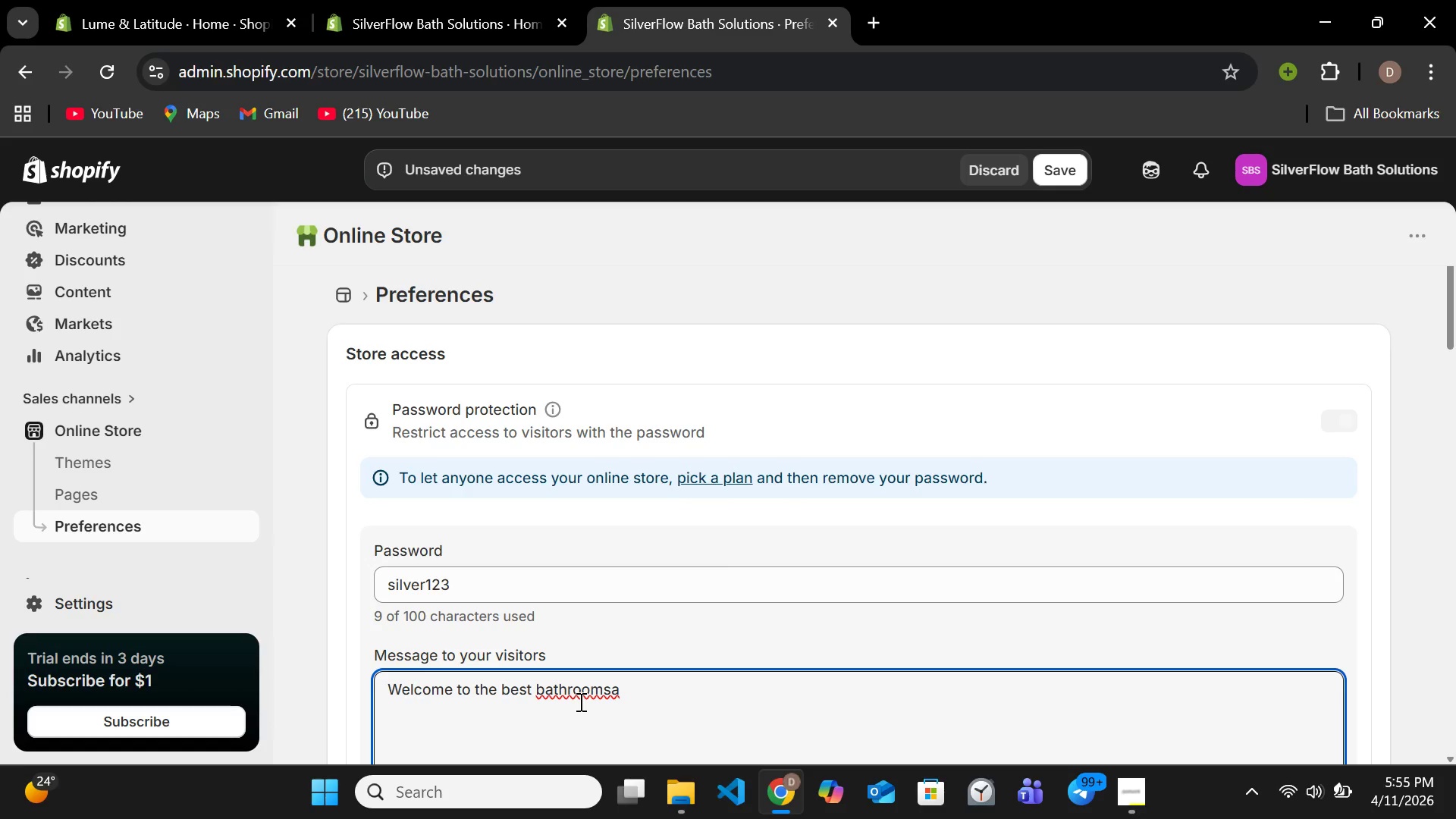 
type(fter)
key(Backspace)
key(Backspace)
key(Backspace)
key(Backspace)
key(Backspace)
key(Backspace)
type( saftey designer)
 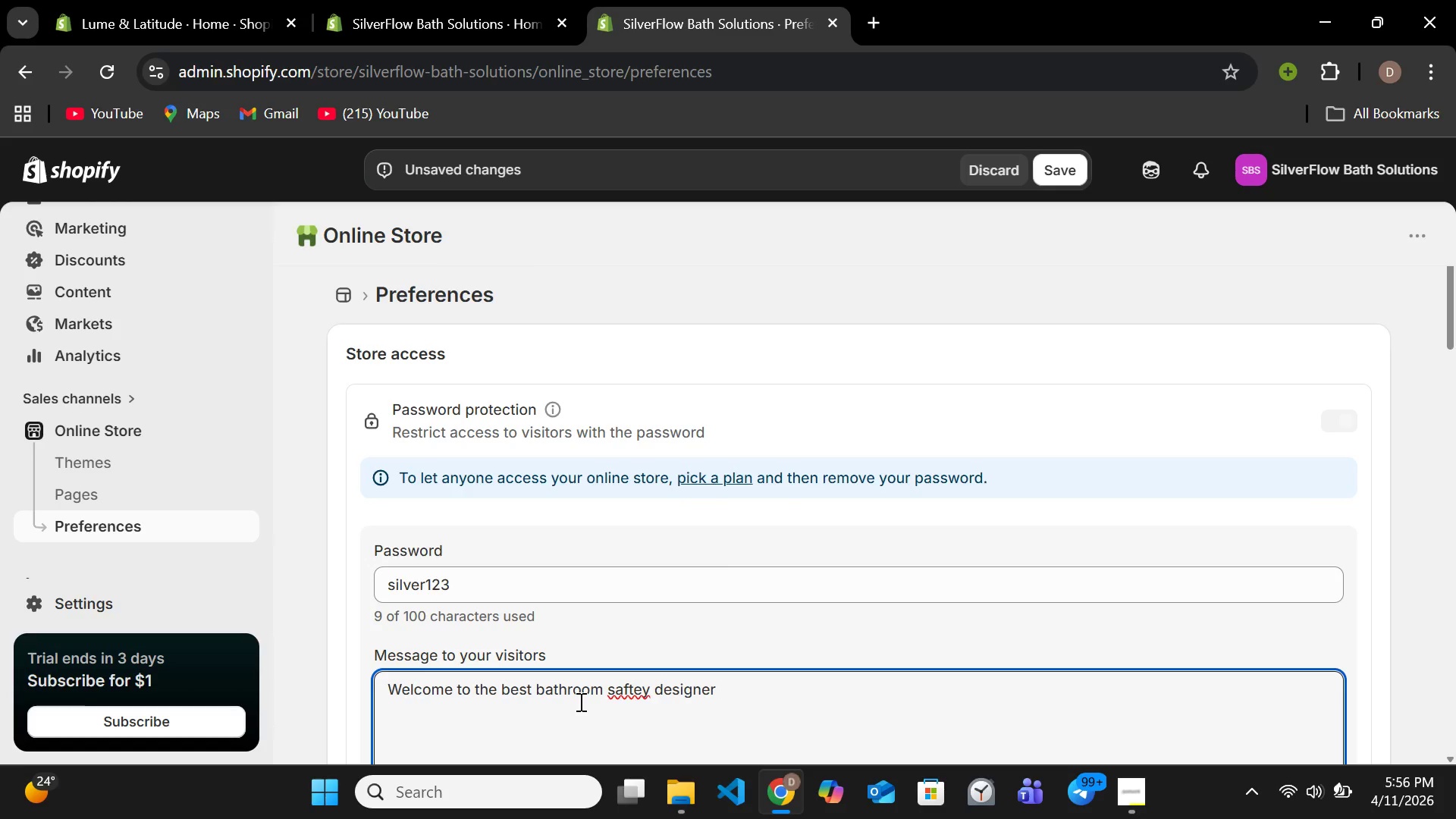 
key(Period)
 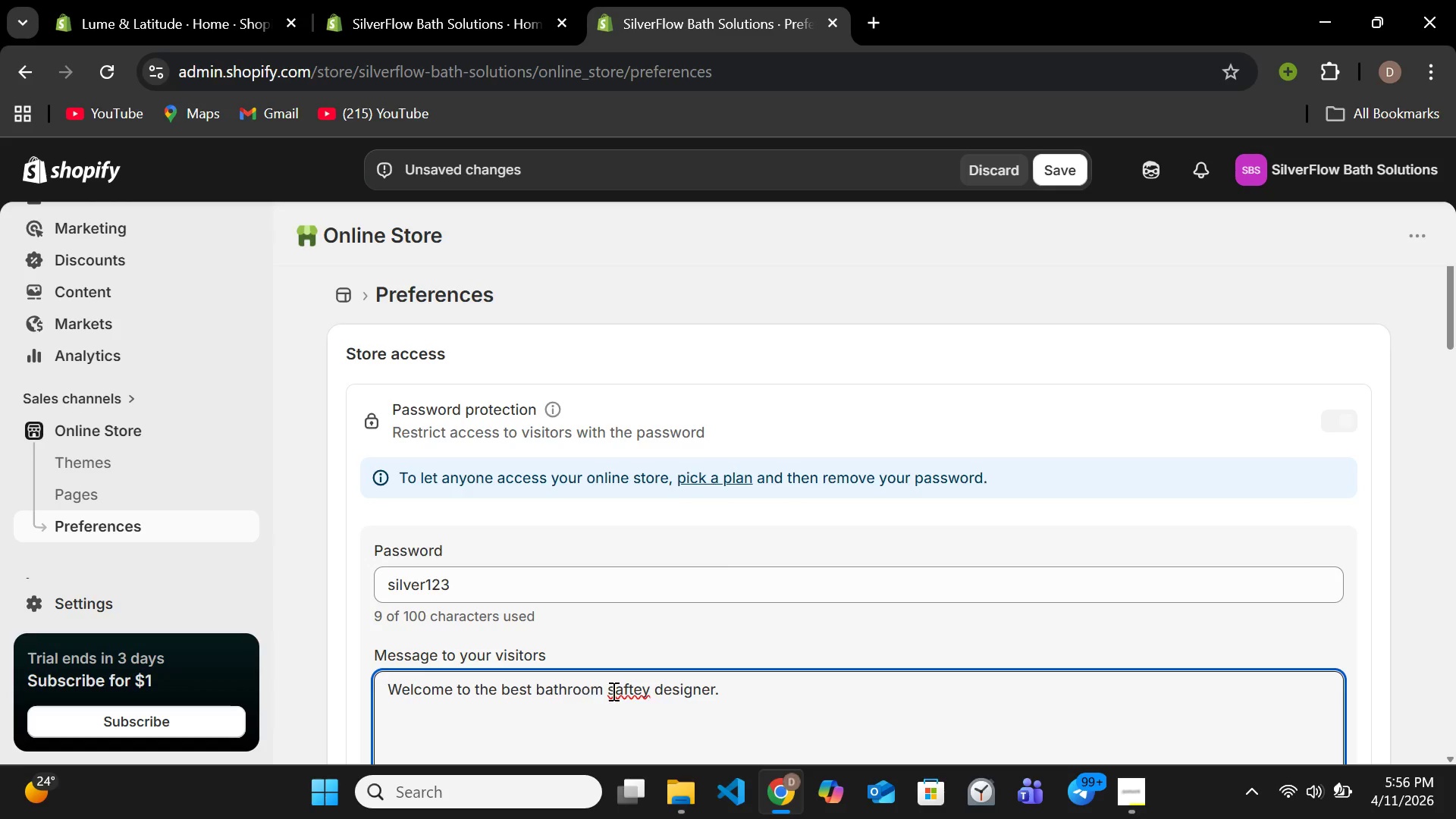 
right_click([624, 689])
 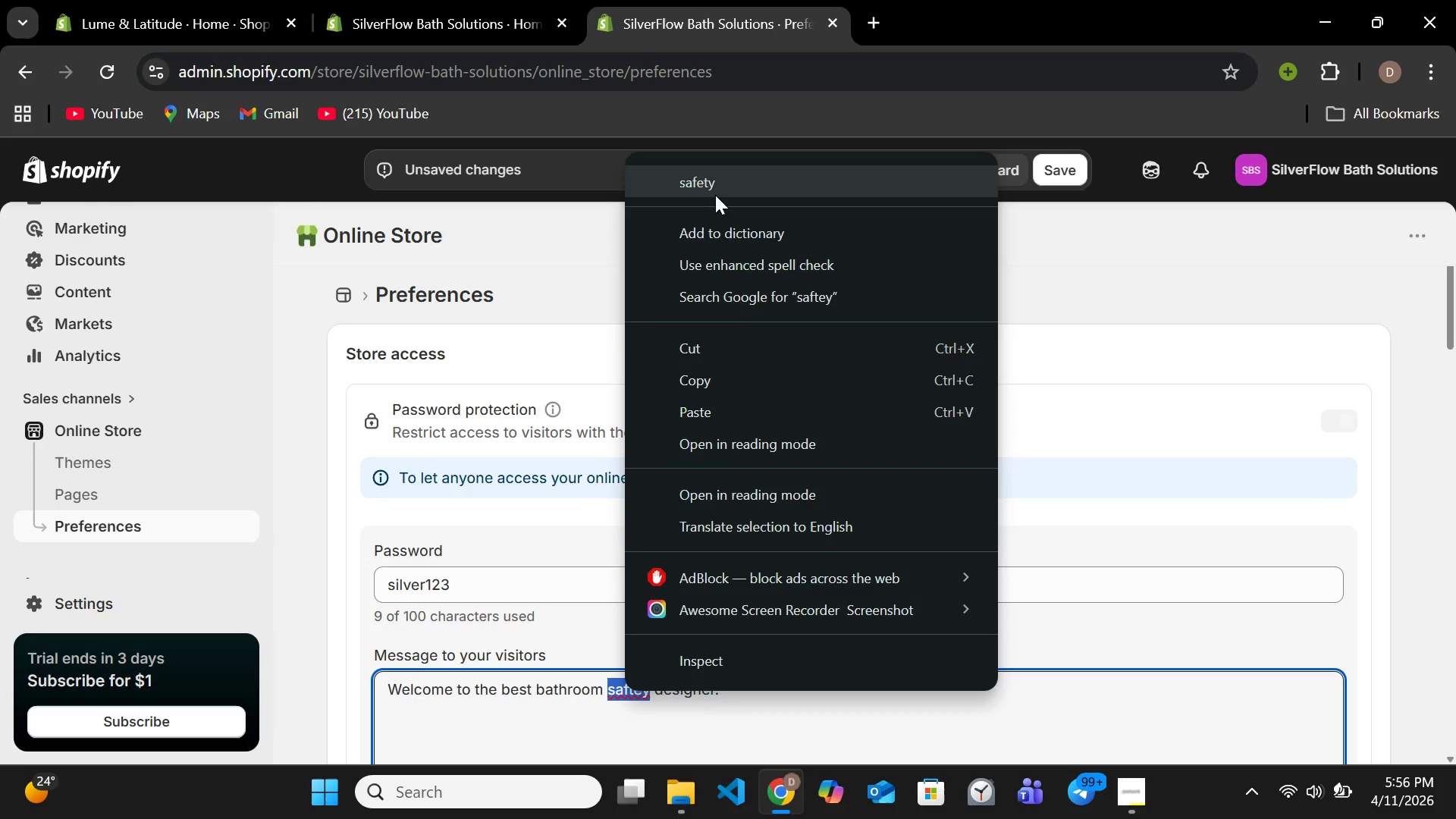 
left_click([715, 195])
 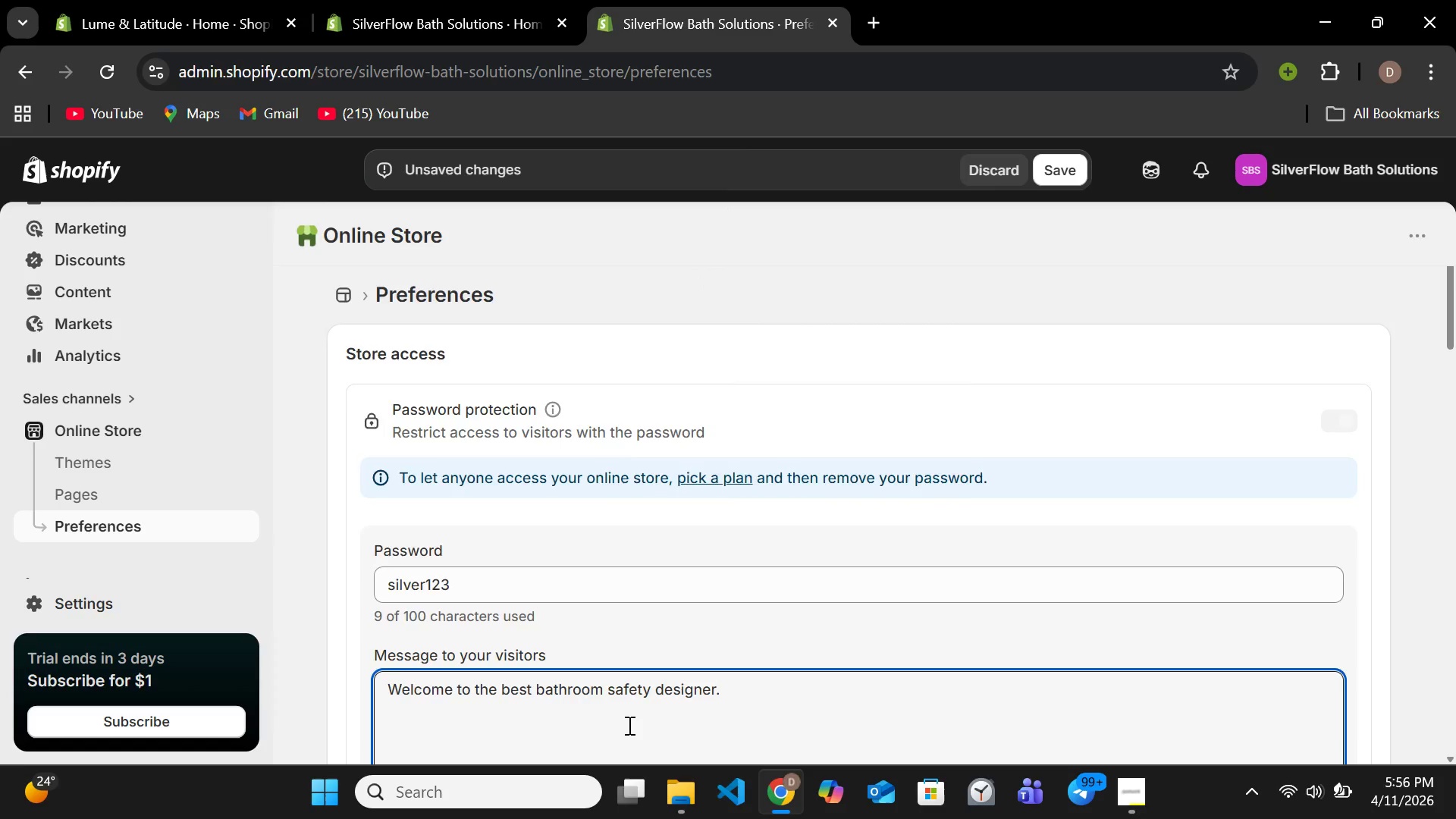 
scroll: coordinate [601, 626], scroll_direction: down, amount: 6.0
 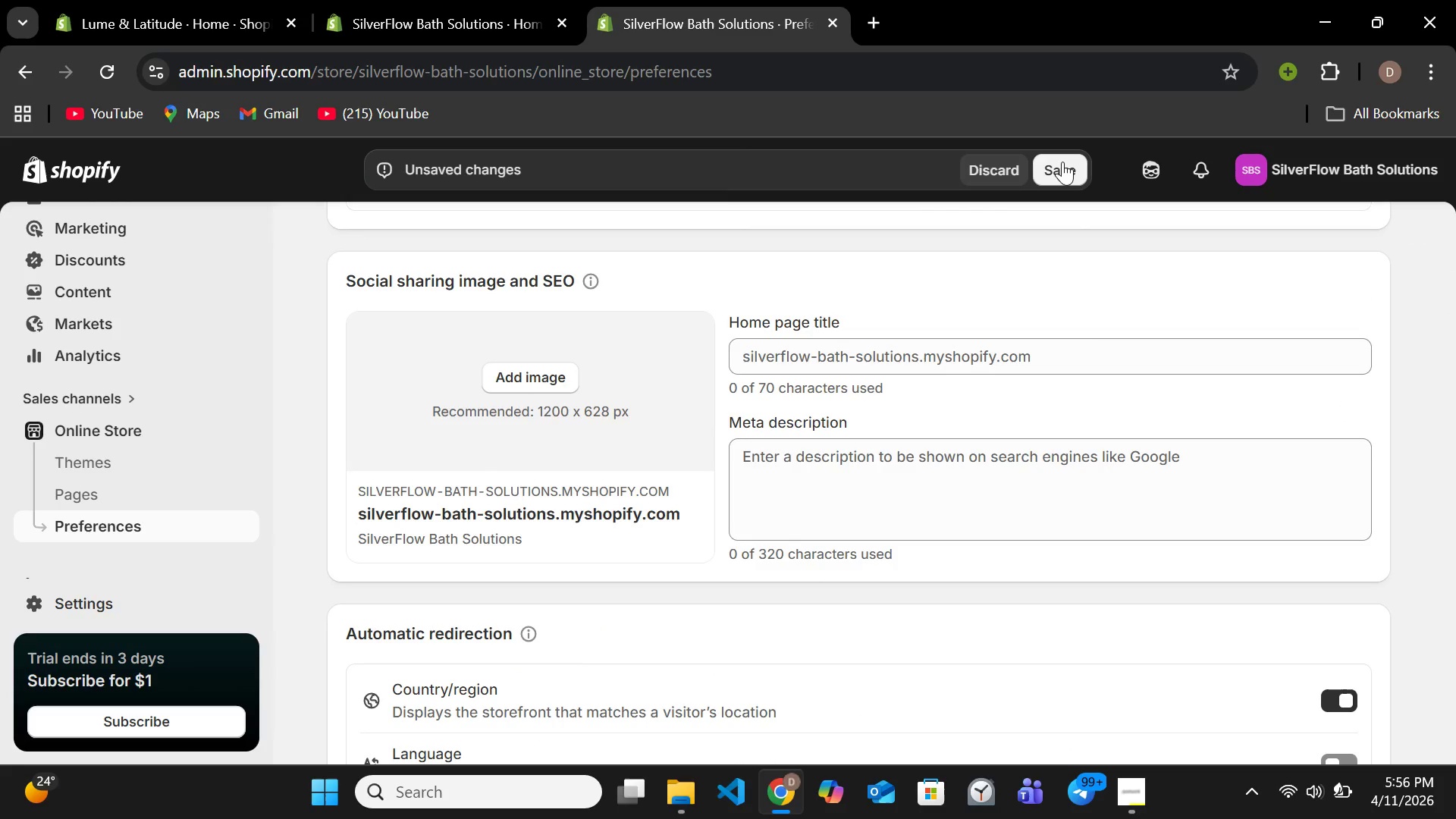 
left_click([1062, 162])
 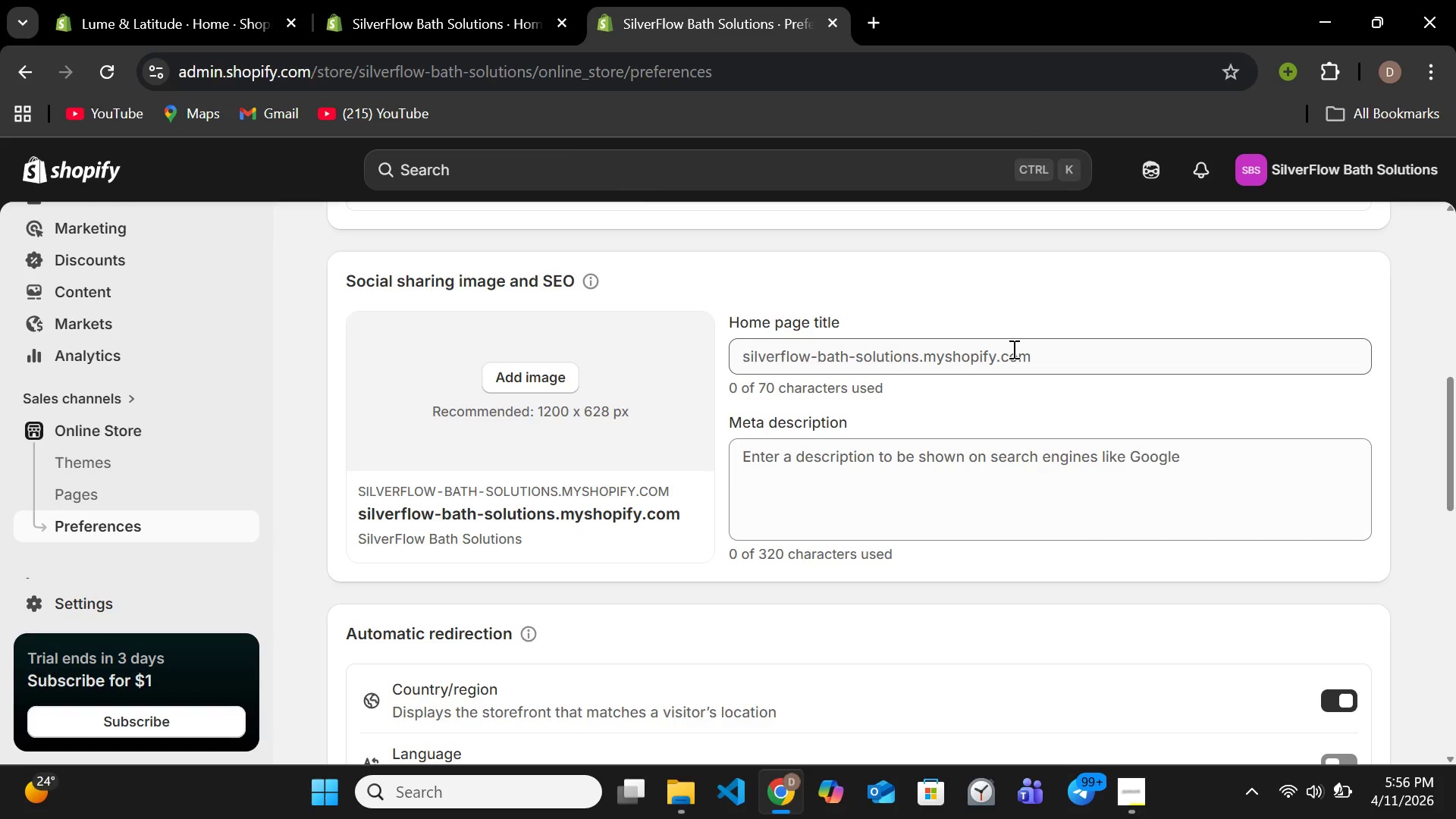 
wait(15.5)
 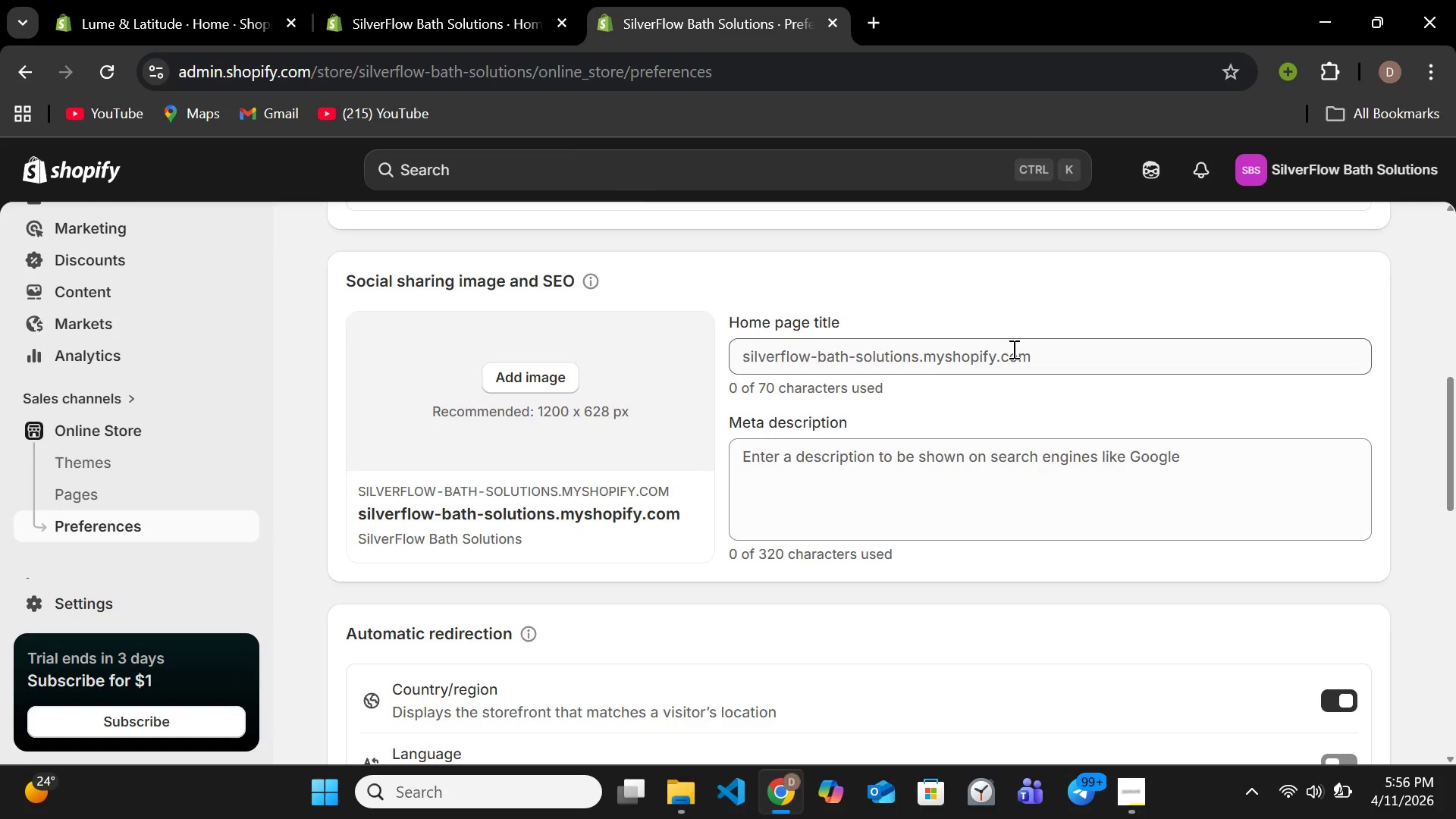 
scroll: coordinate [93, 355], scroll_direction: up, amount: 5.0
 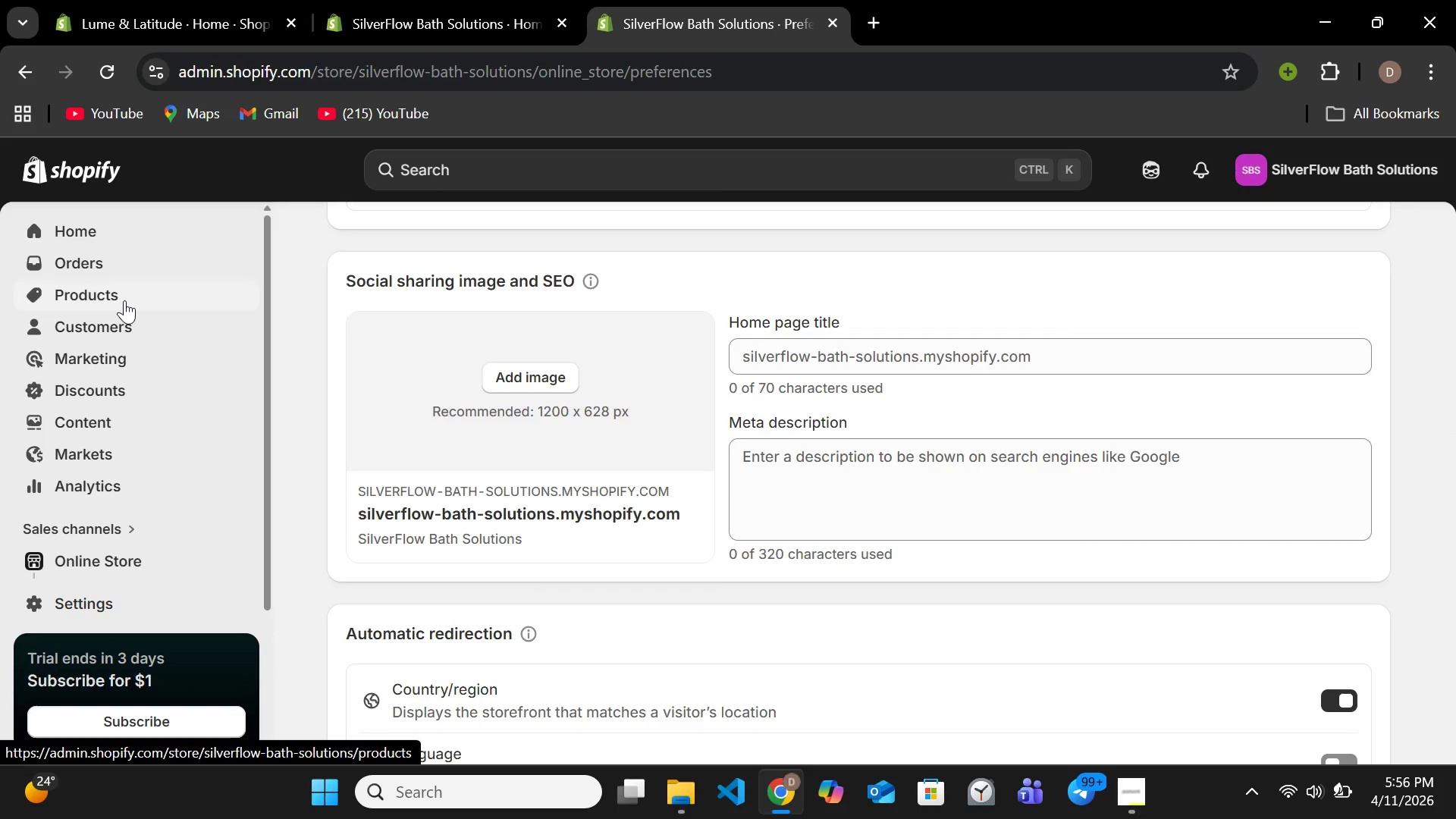 
left_click([124, 300])
 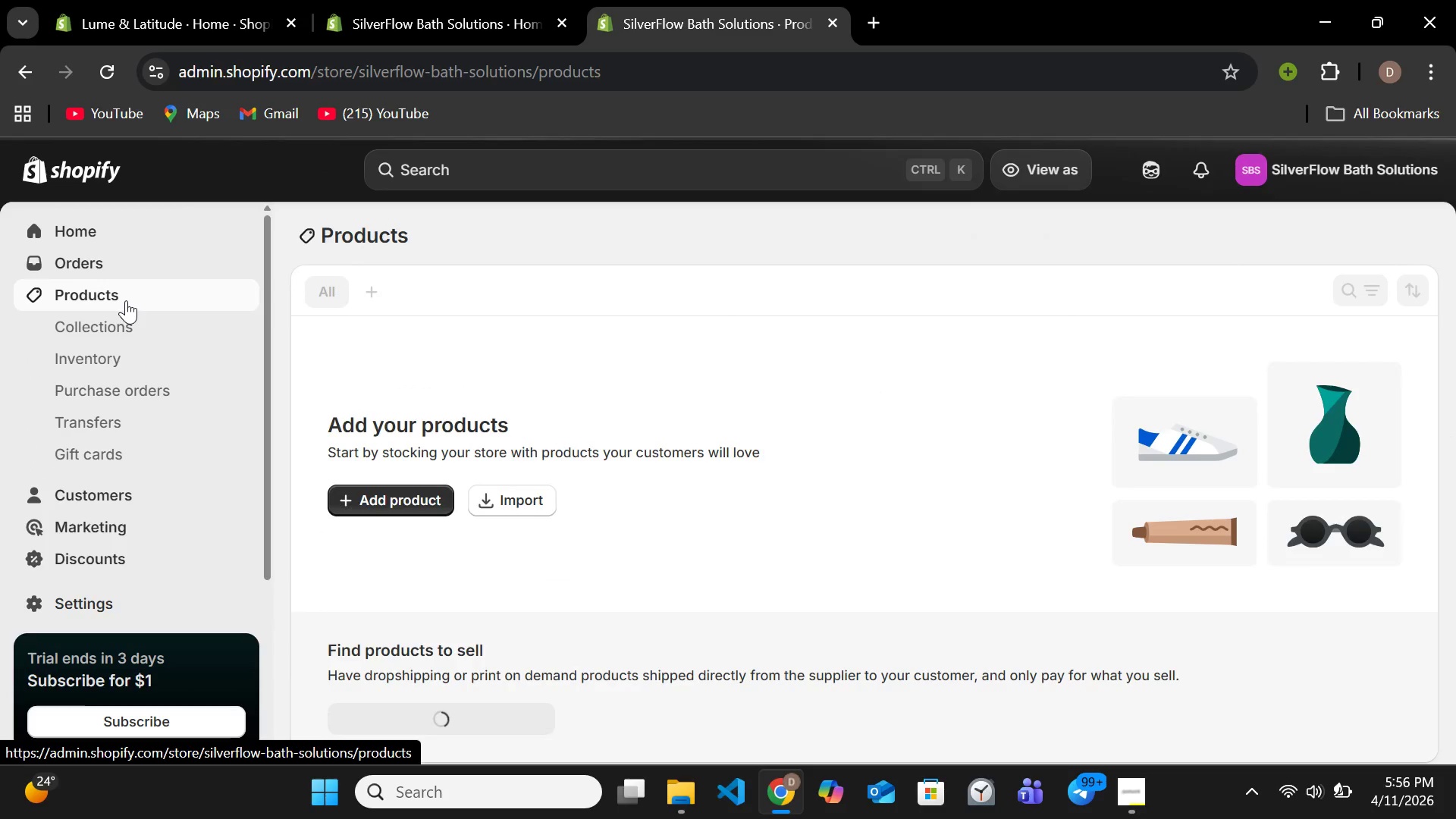 
wait(6.2)
 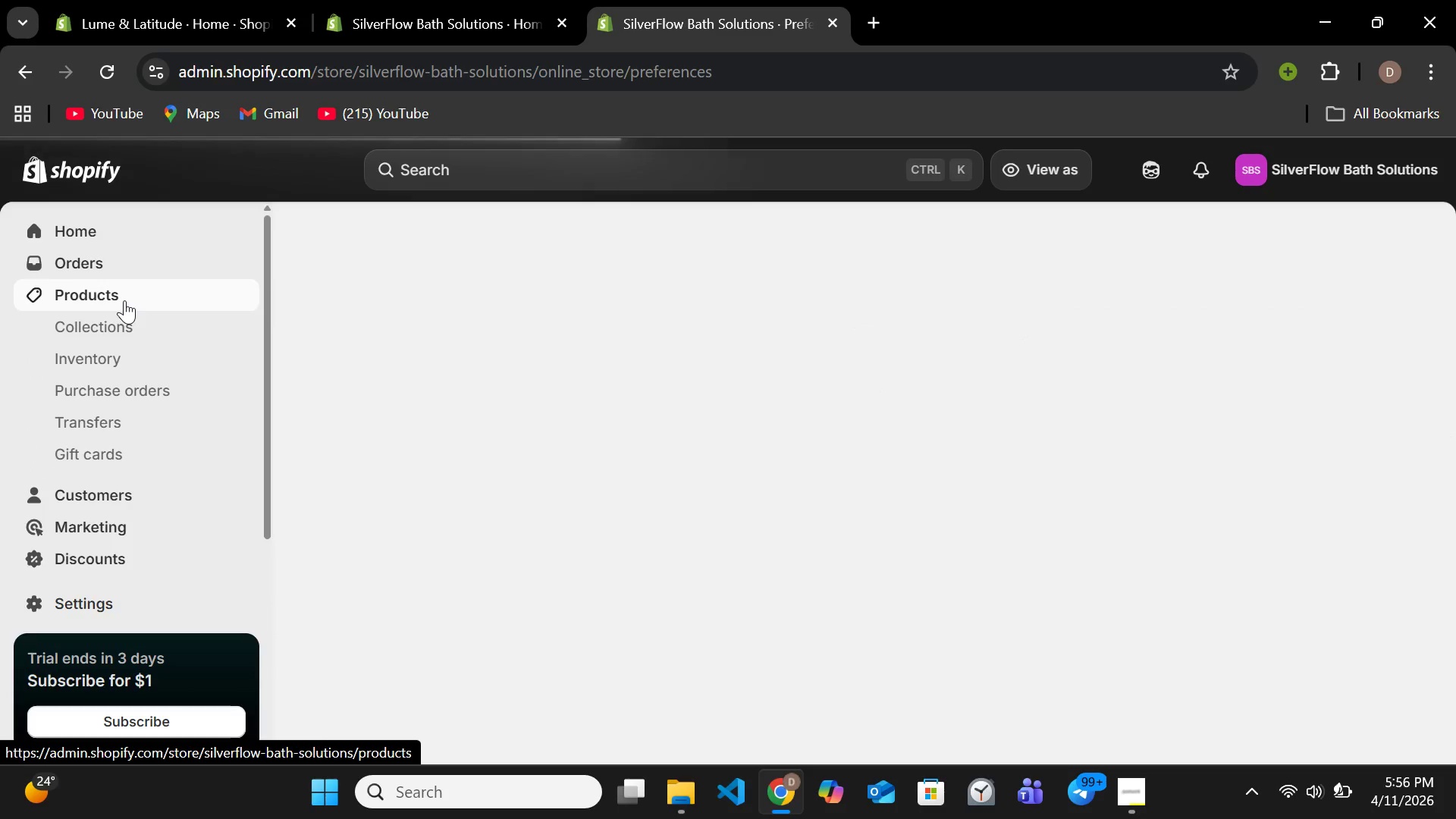 
left_click([416, 492])
 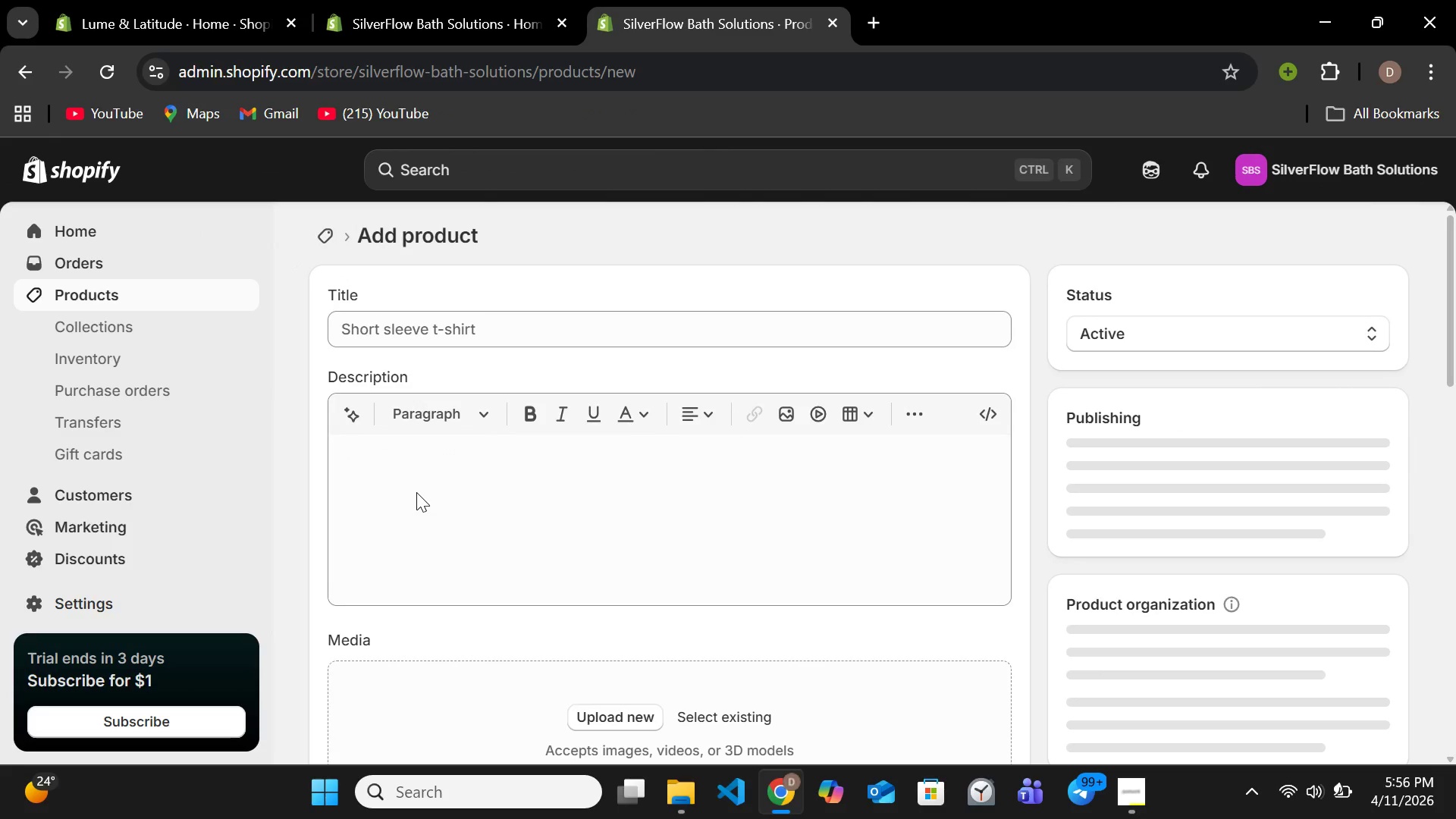 
wait(11.23)
 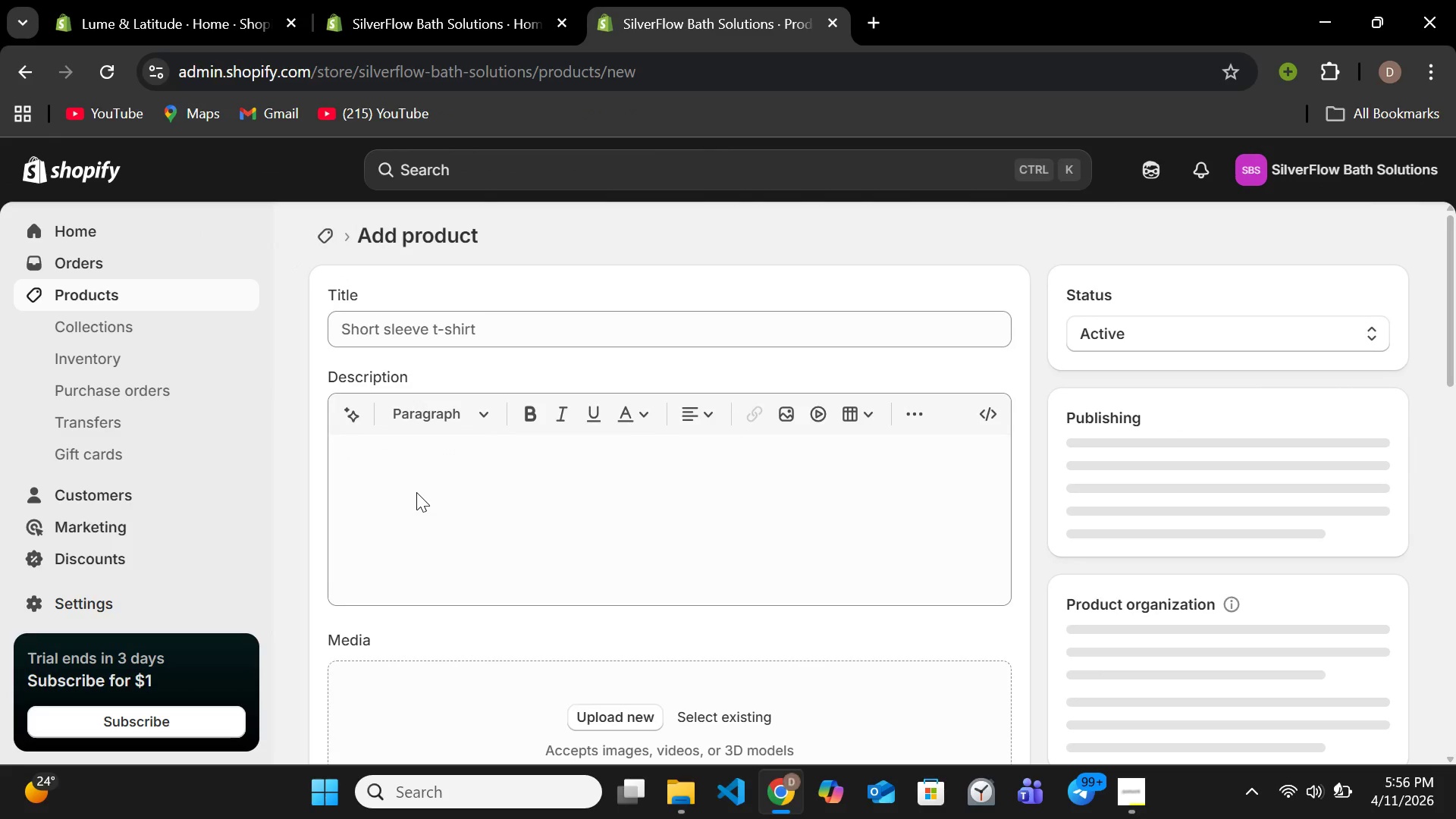 
left_click([448, 318])
 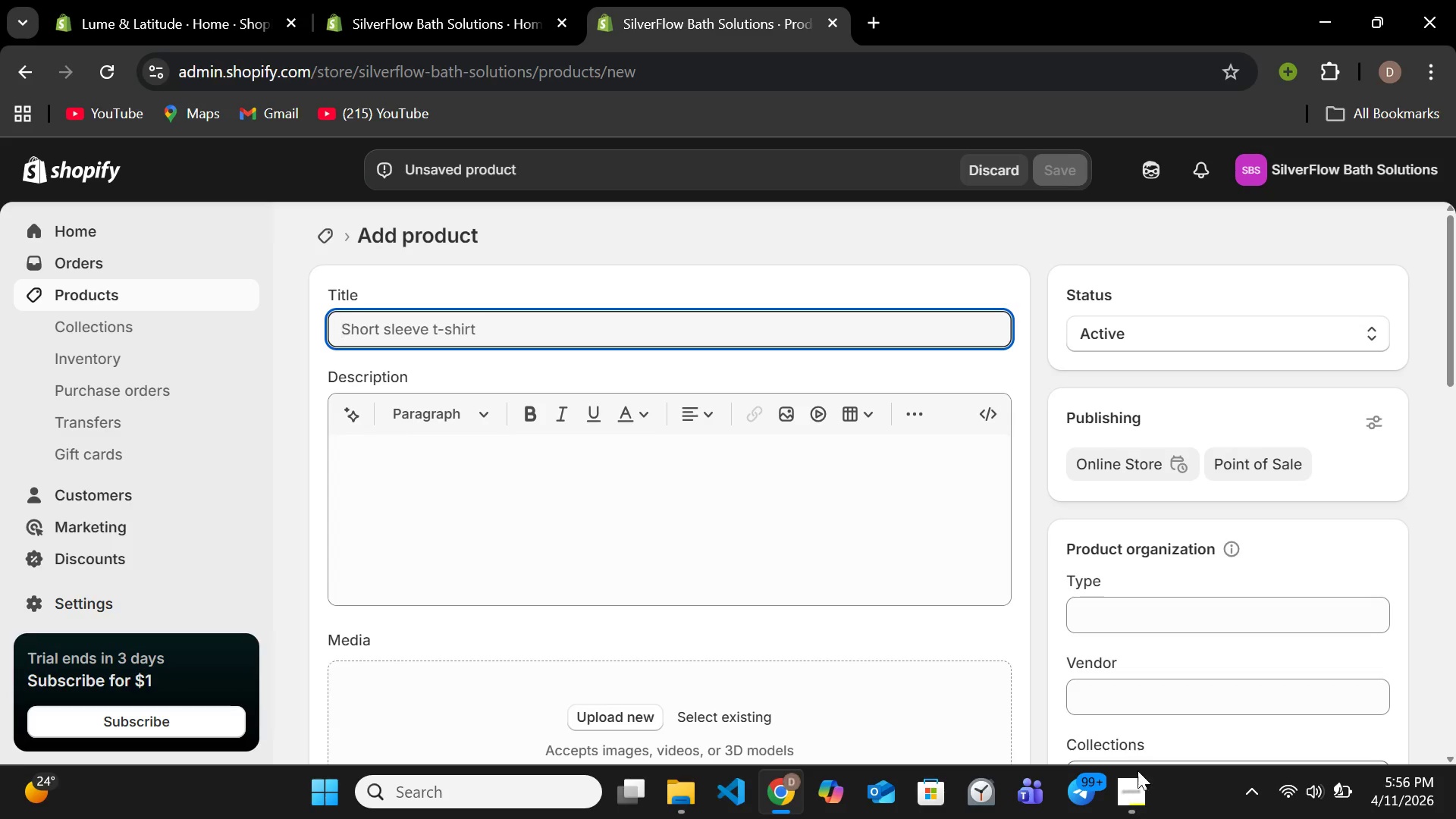 
left_click([1134, 782])